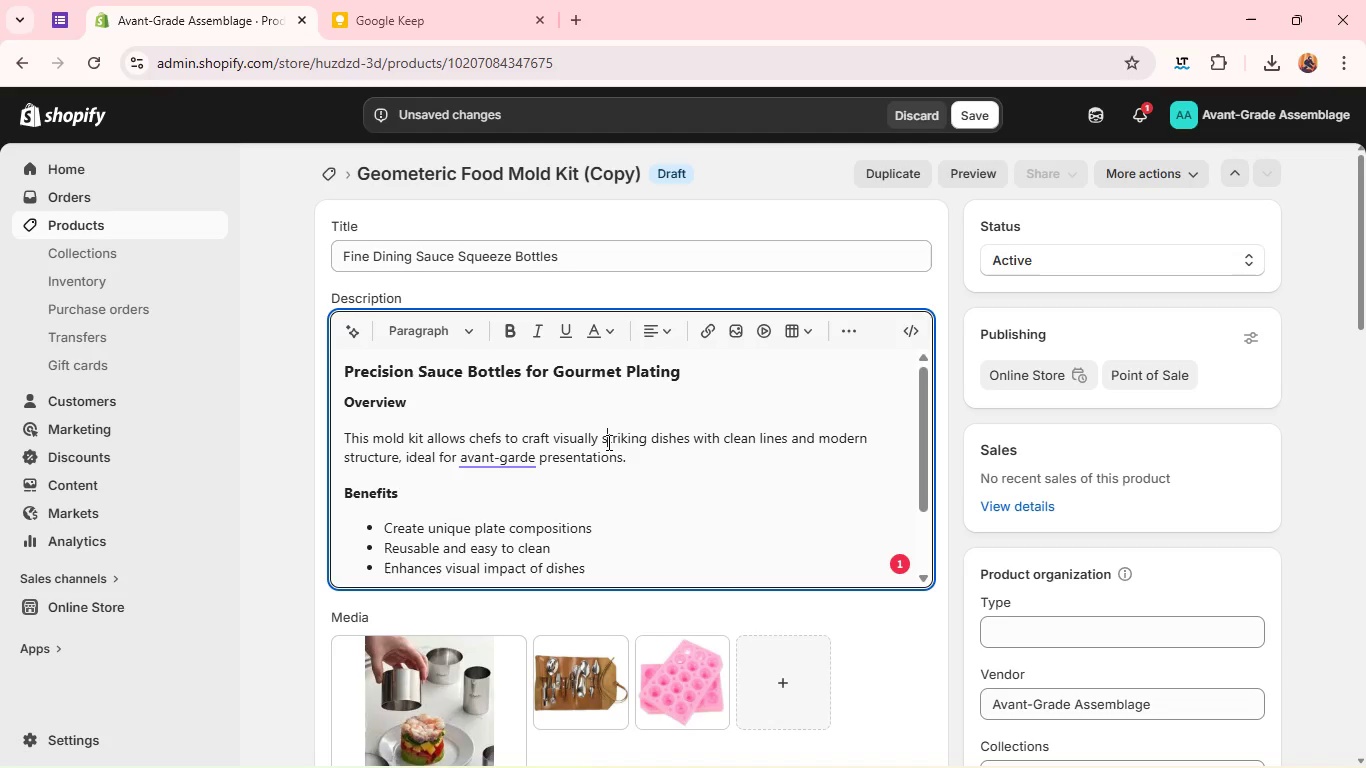 
triple_click([607, 442])
 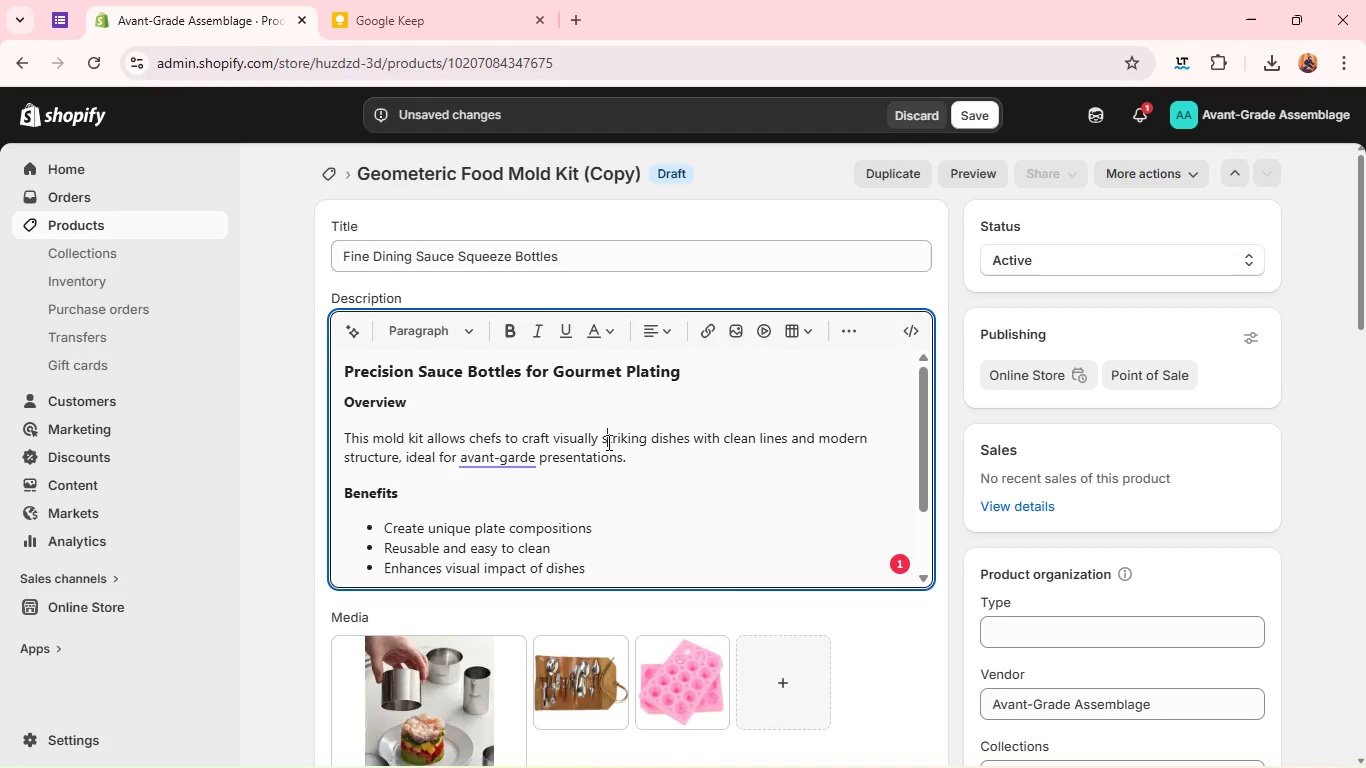 
triple_click([607, 442])
 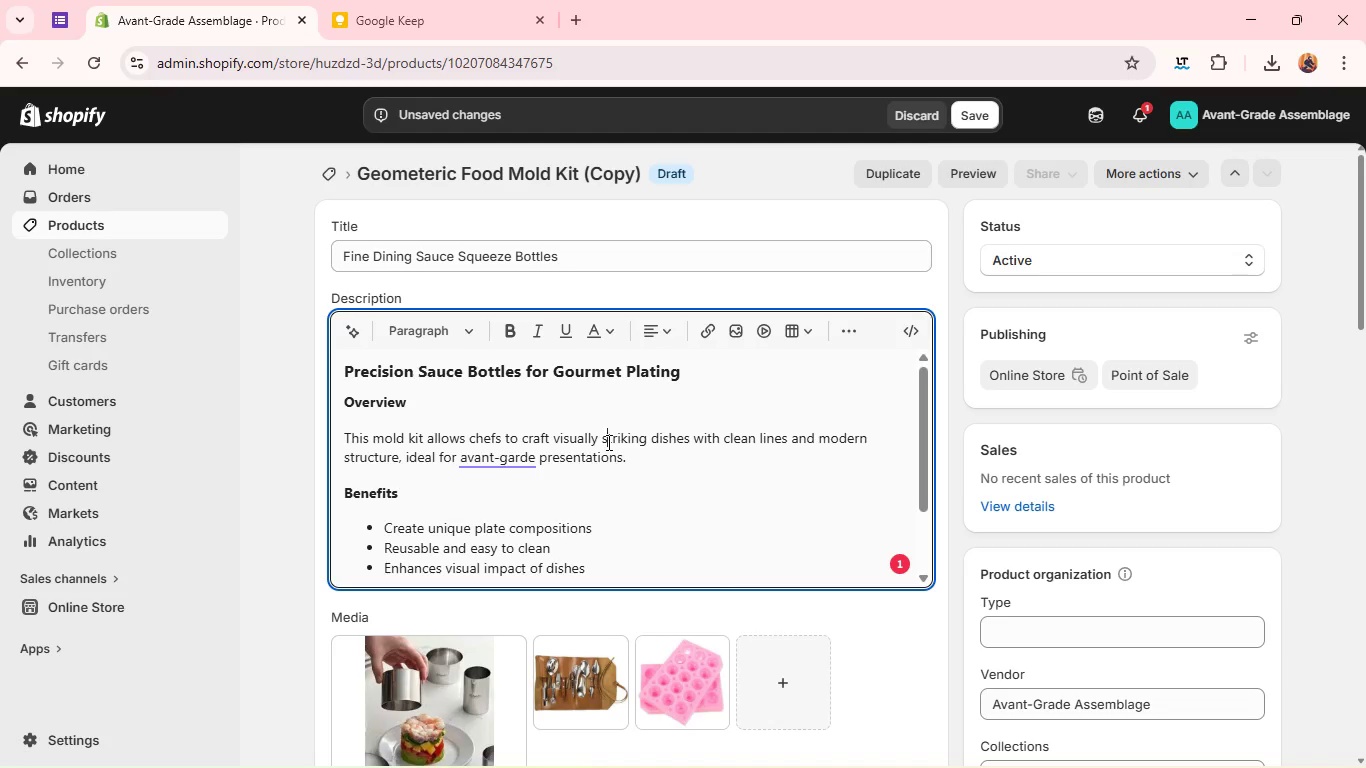 
type(These professional squeeze bottles)
 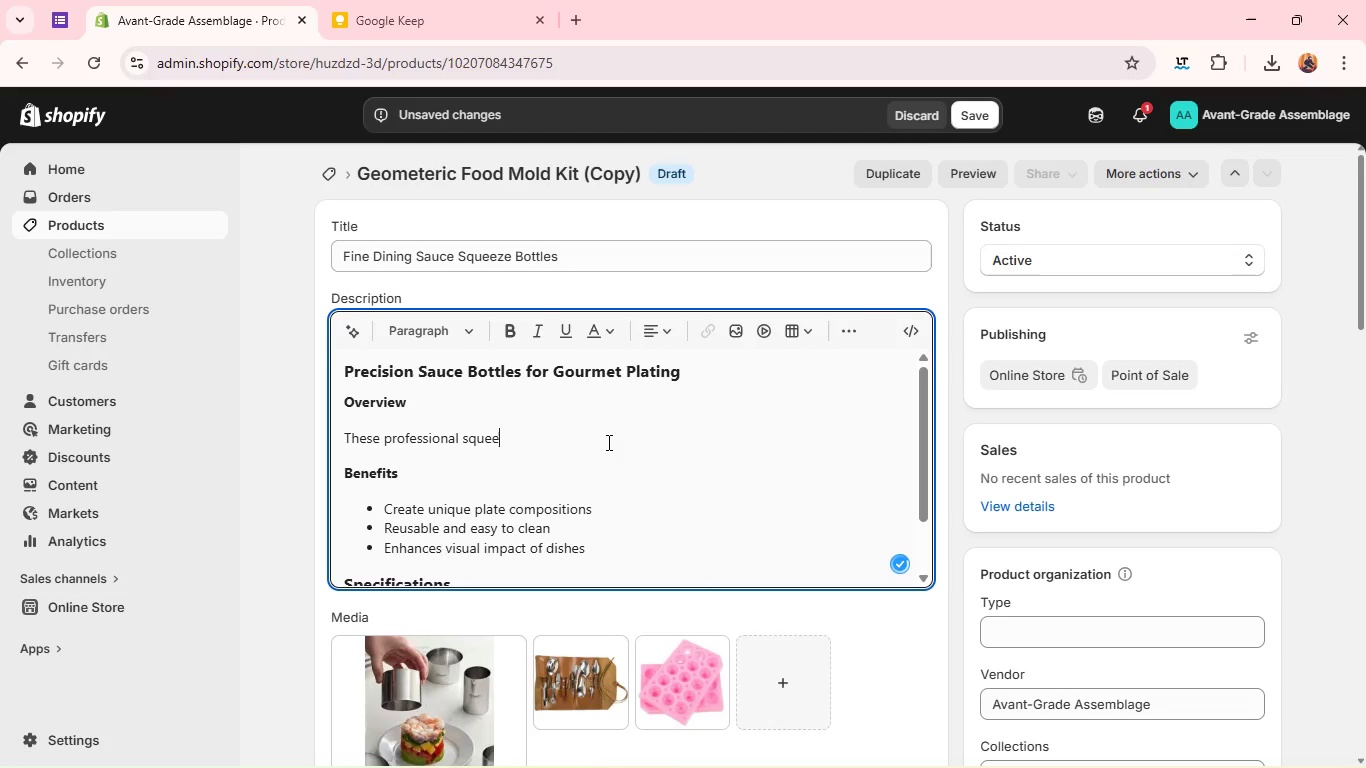 
type( are deigned)
 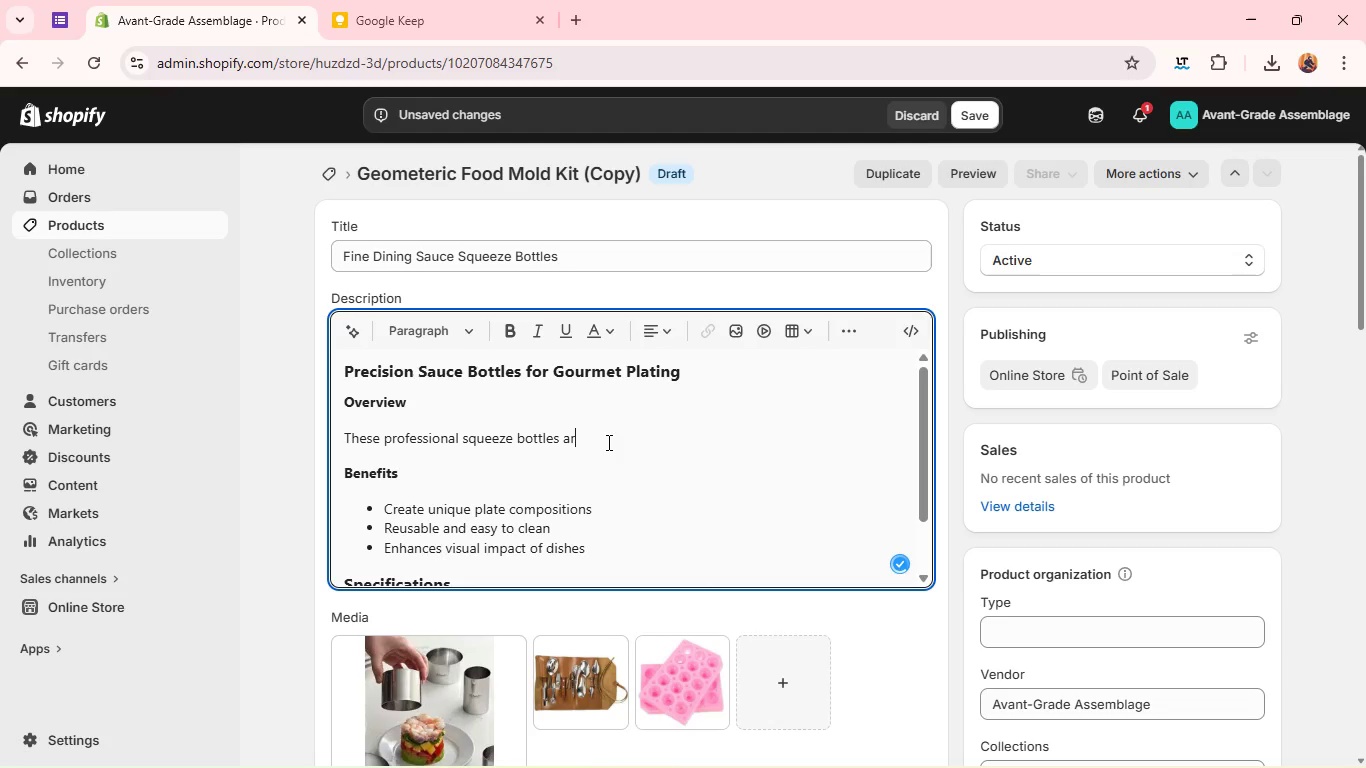 
type(ed for chefs who demand )
 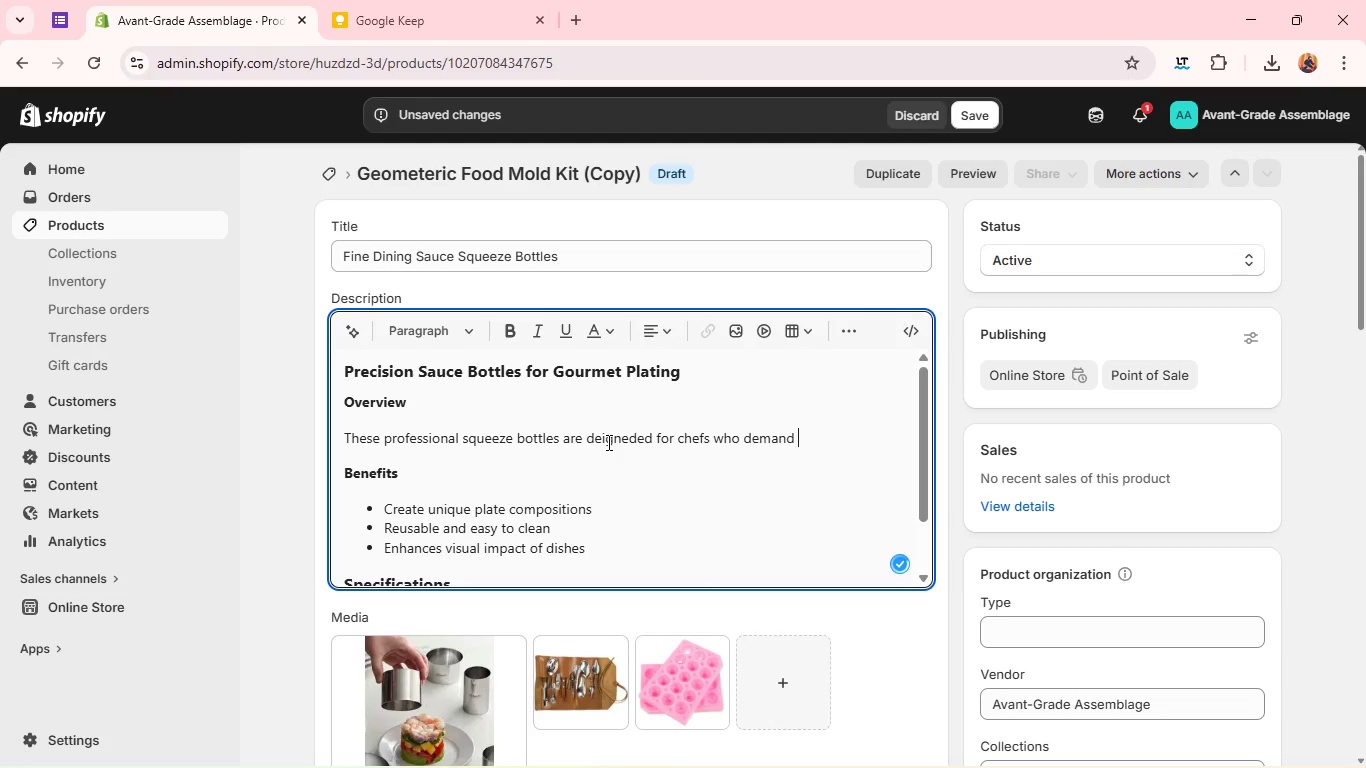 
type(accura)
 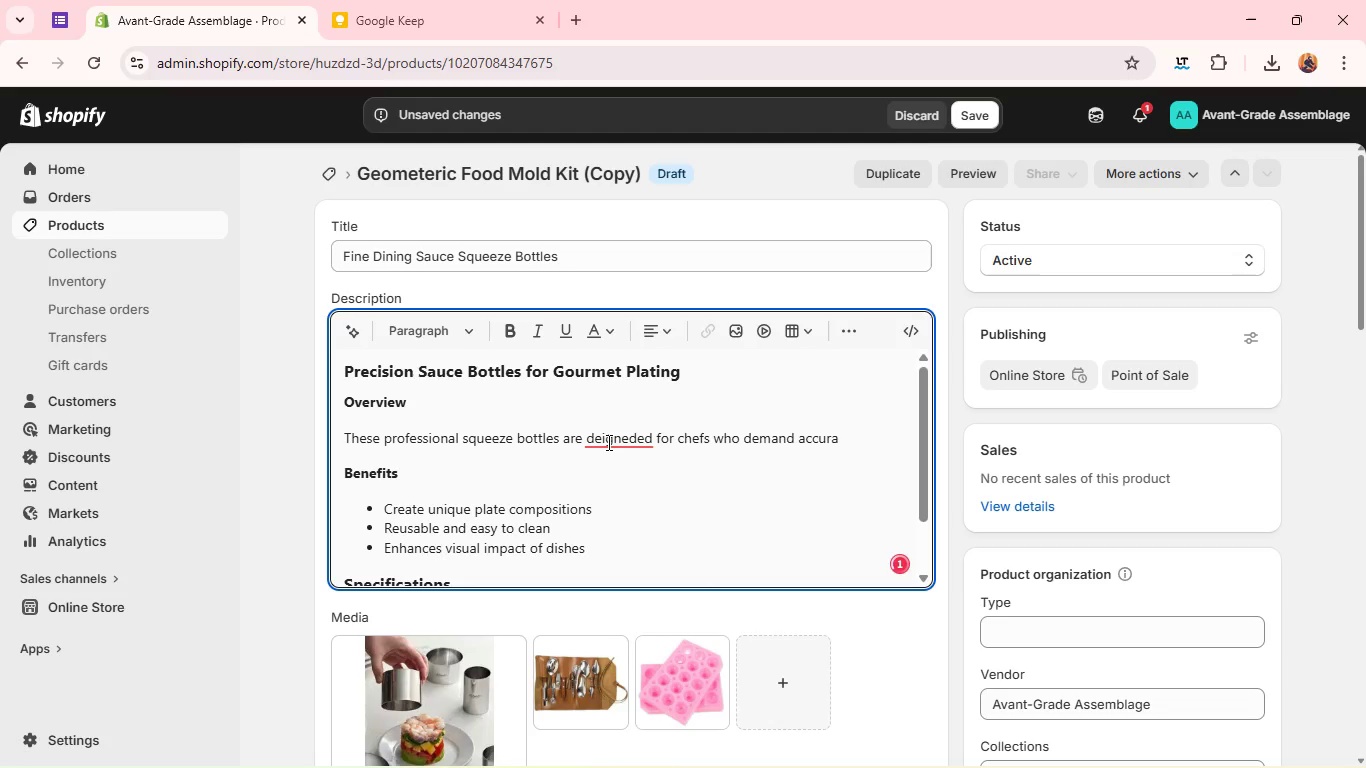 
type(cy when applying )
 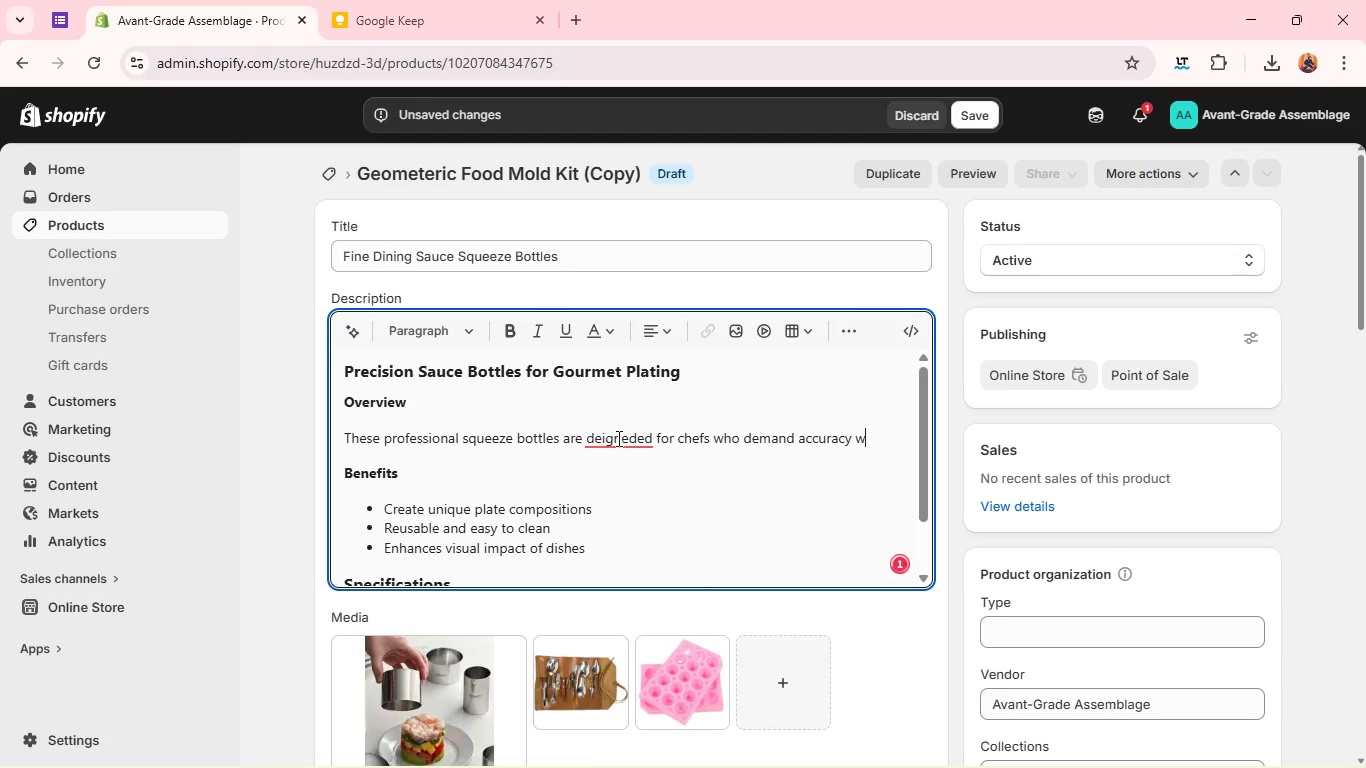 
left_click([617, 438])
 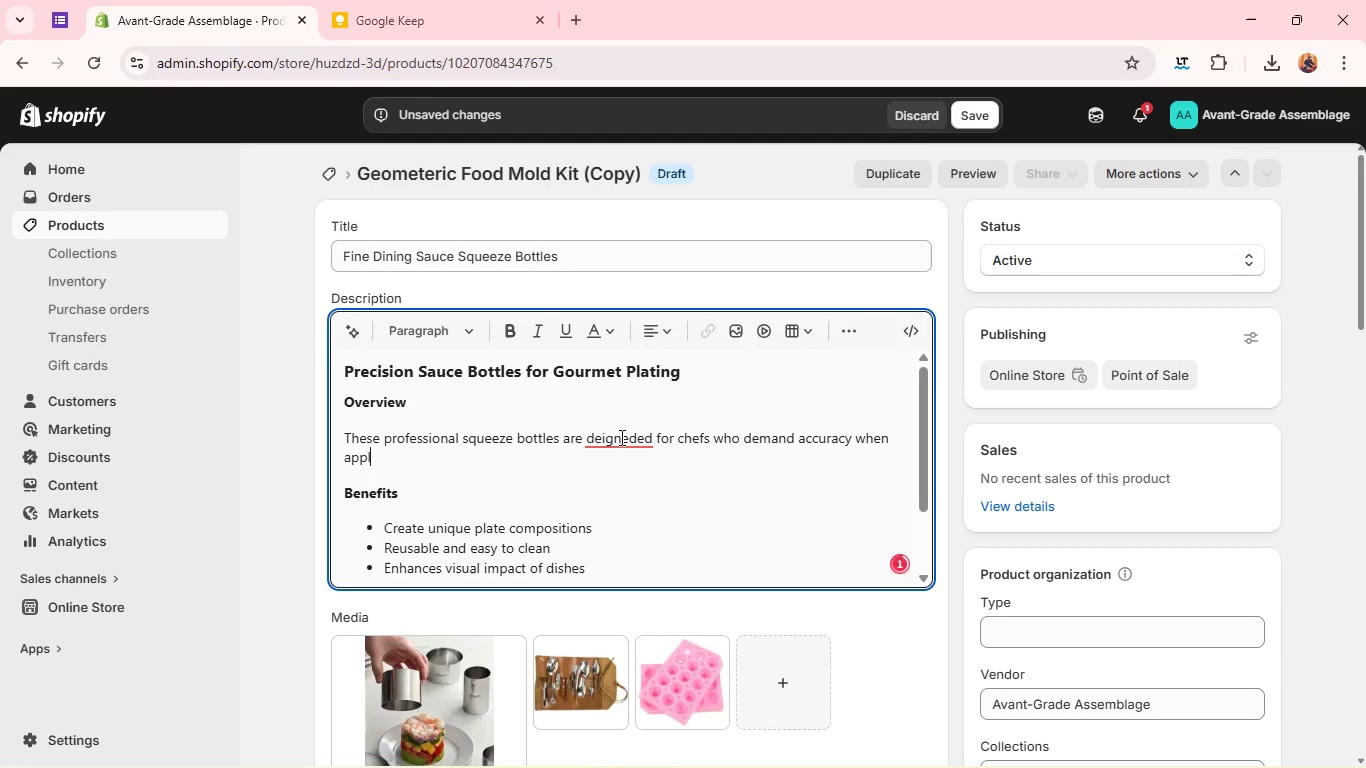 
double_click([618, 437])
 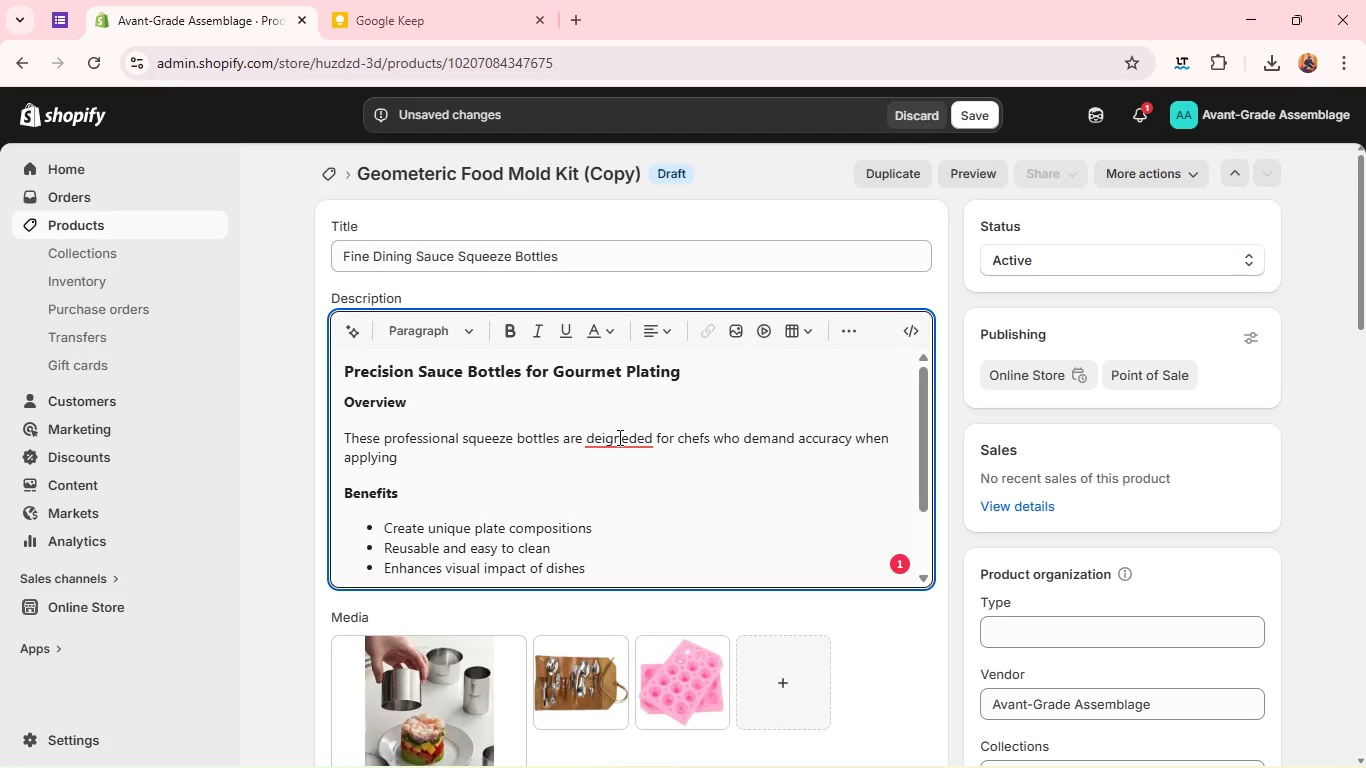 
left_click([618, 437])
 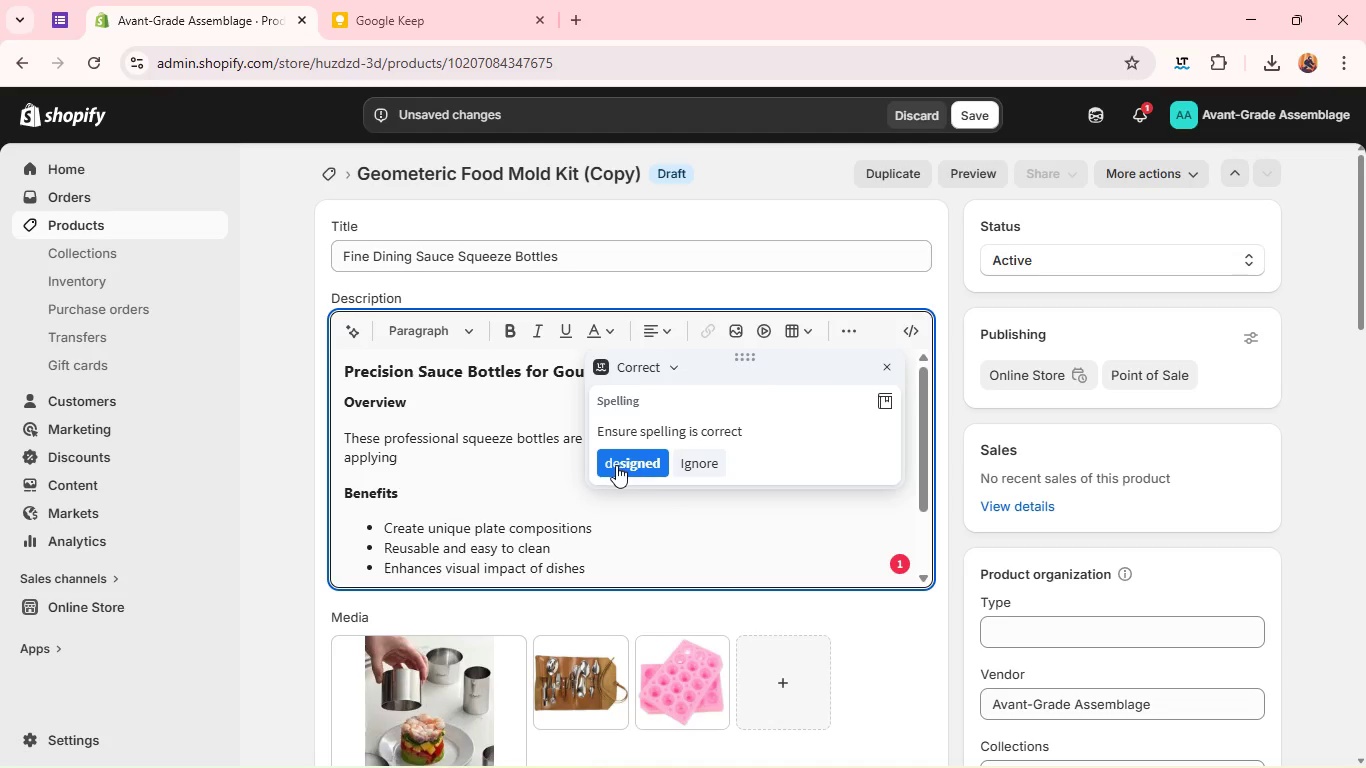 
left_click([616, 465])
 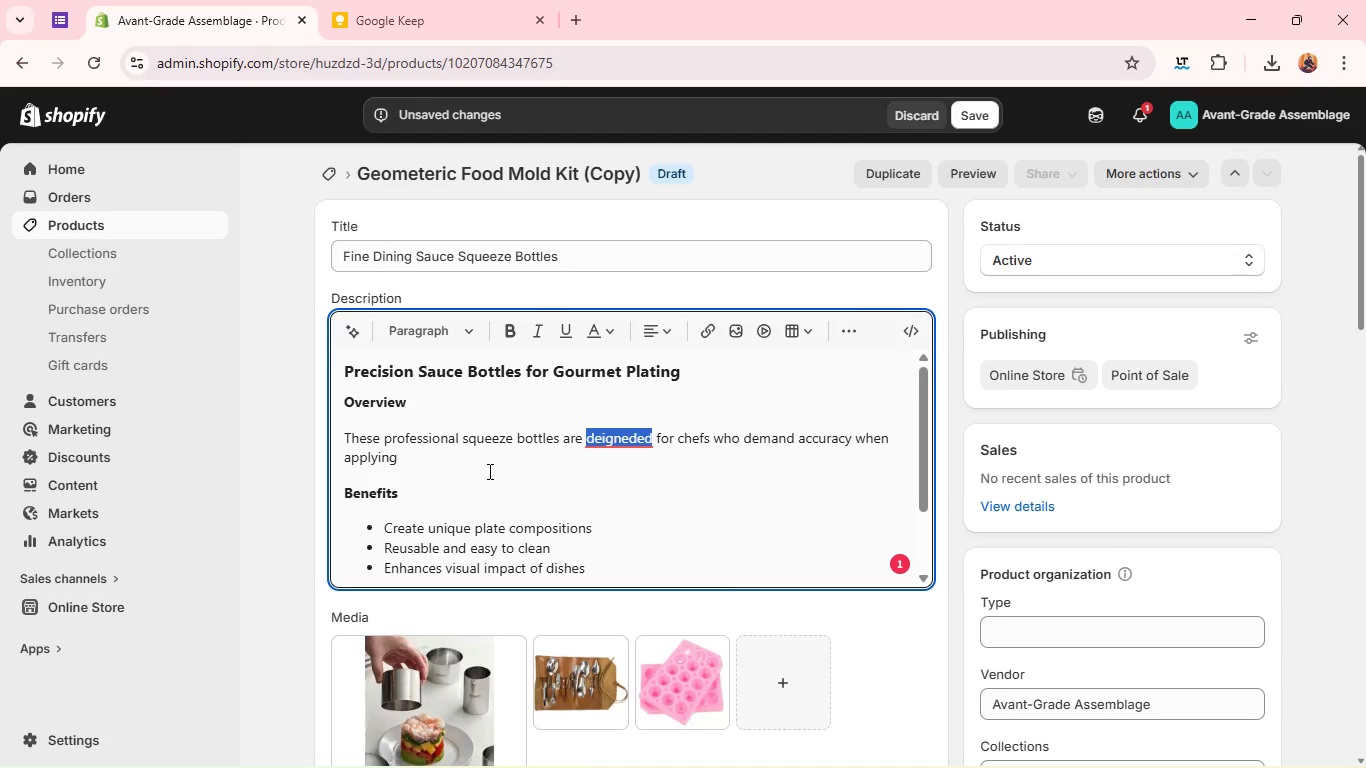 
left_click([488, 471])
 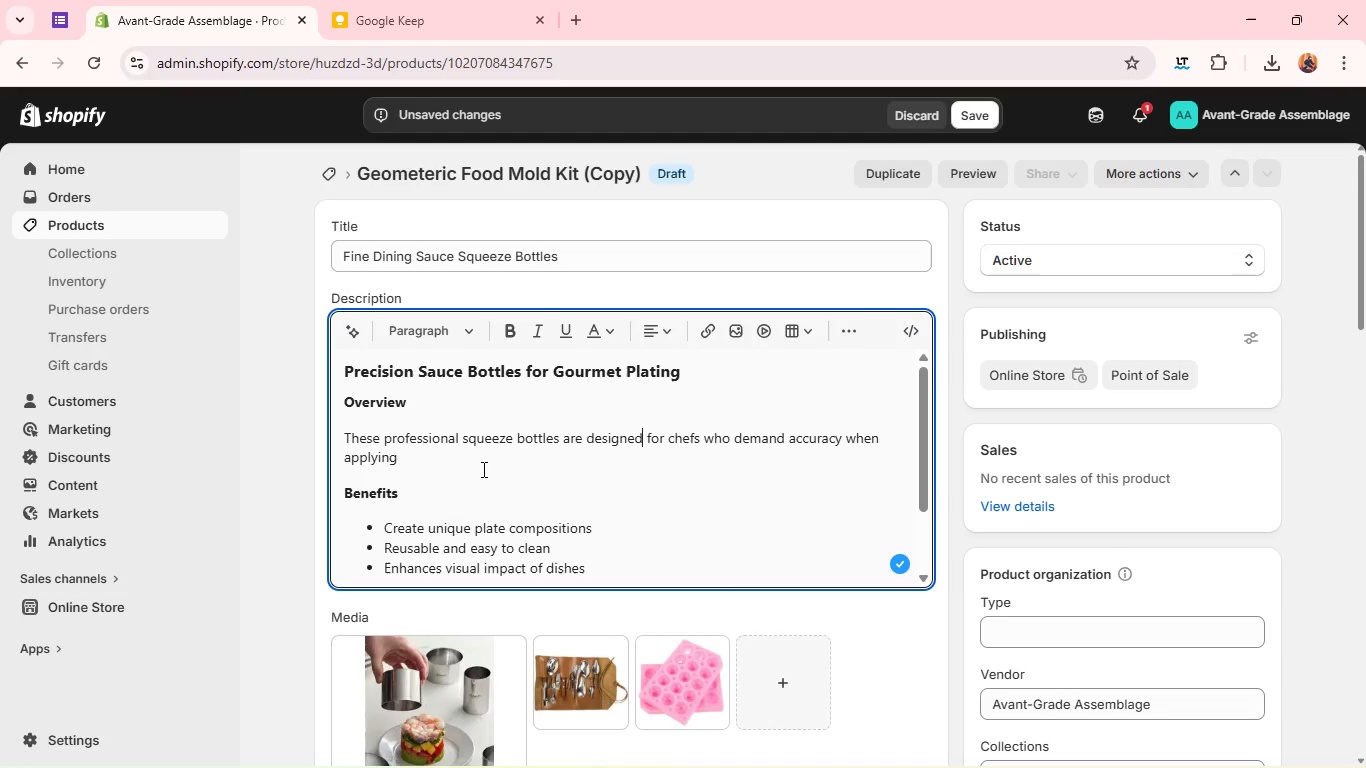 
left_click([430, 456])
 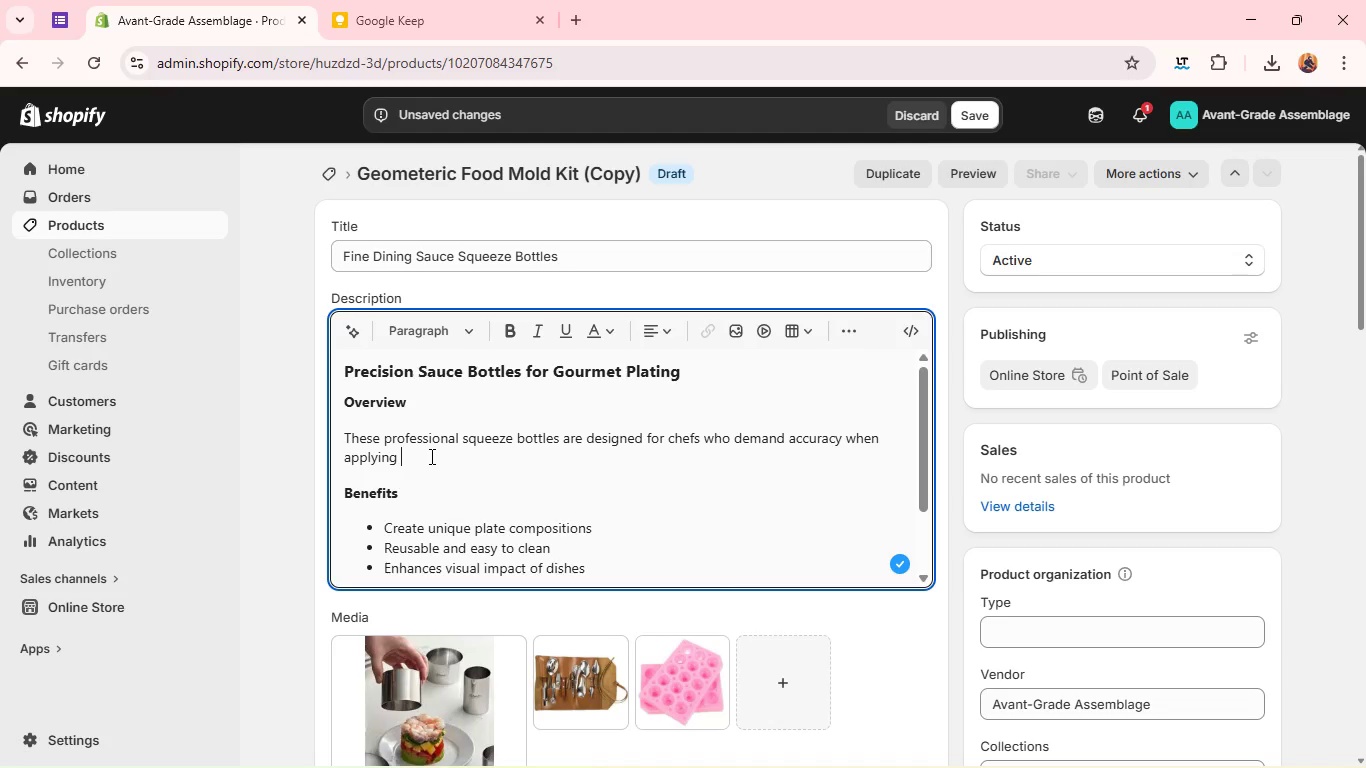 
type(sauces and finishing touches. )
 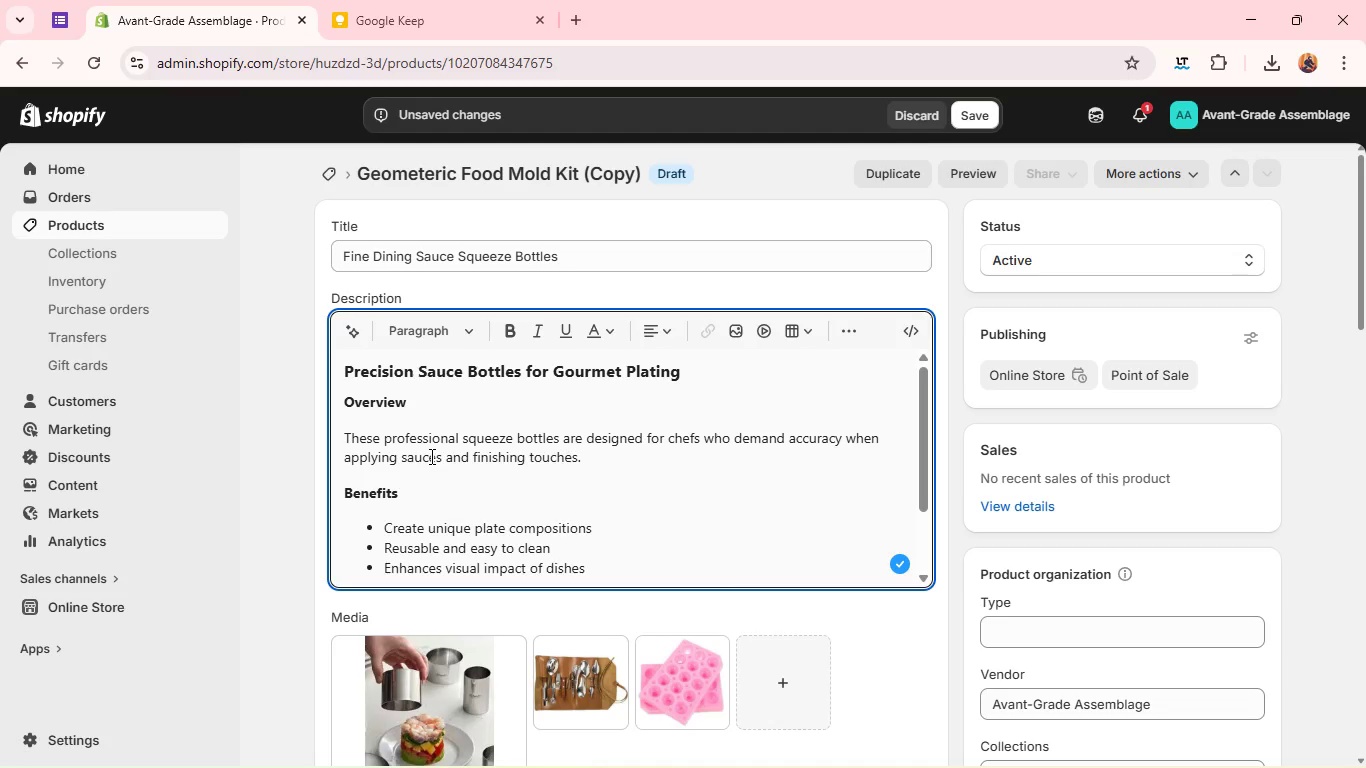 
wait(10.0)
 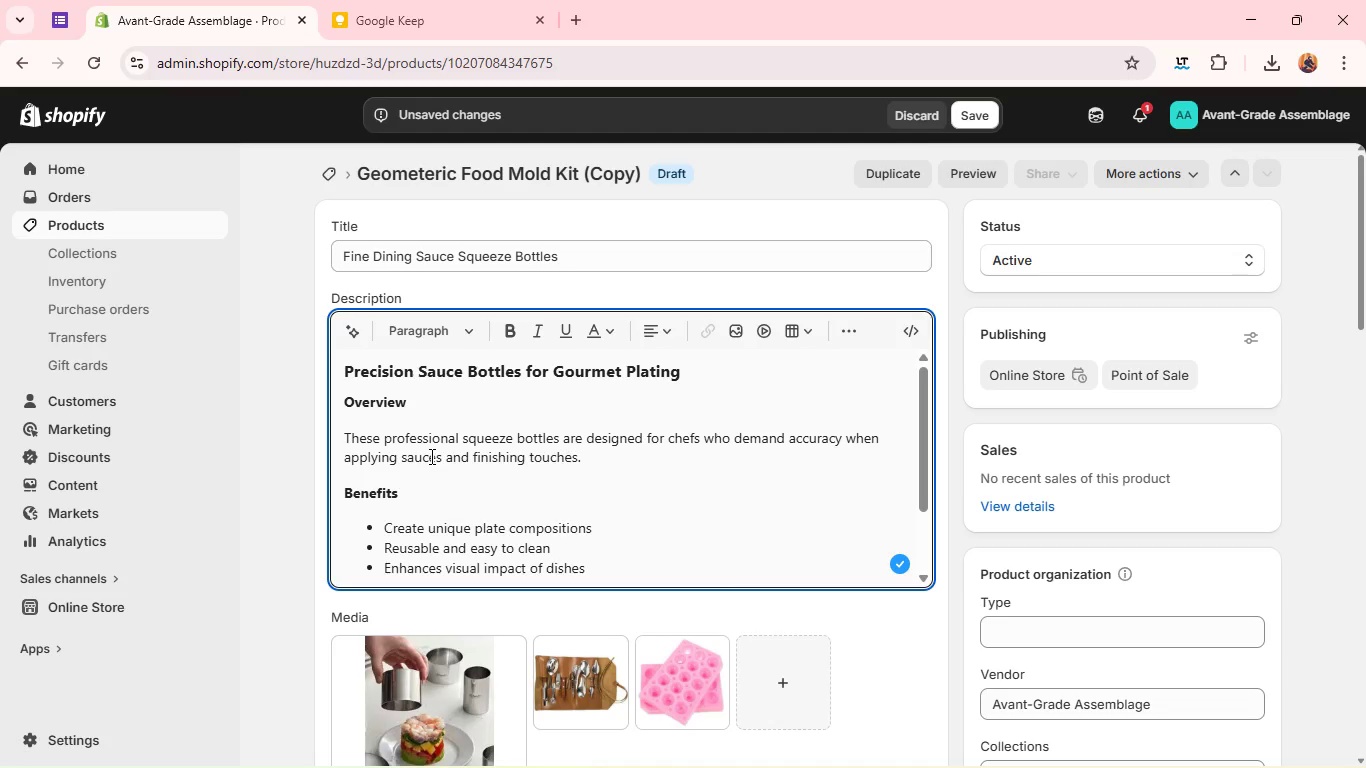 
double_click([428, 526])
 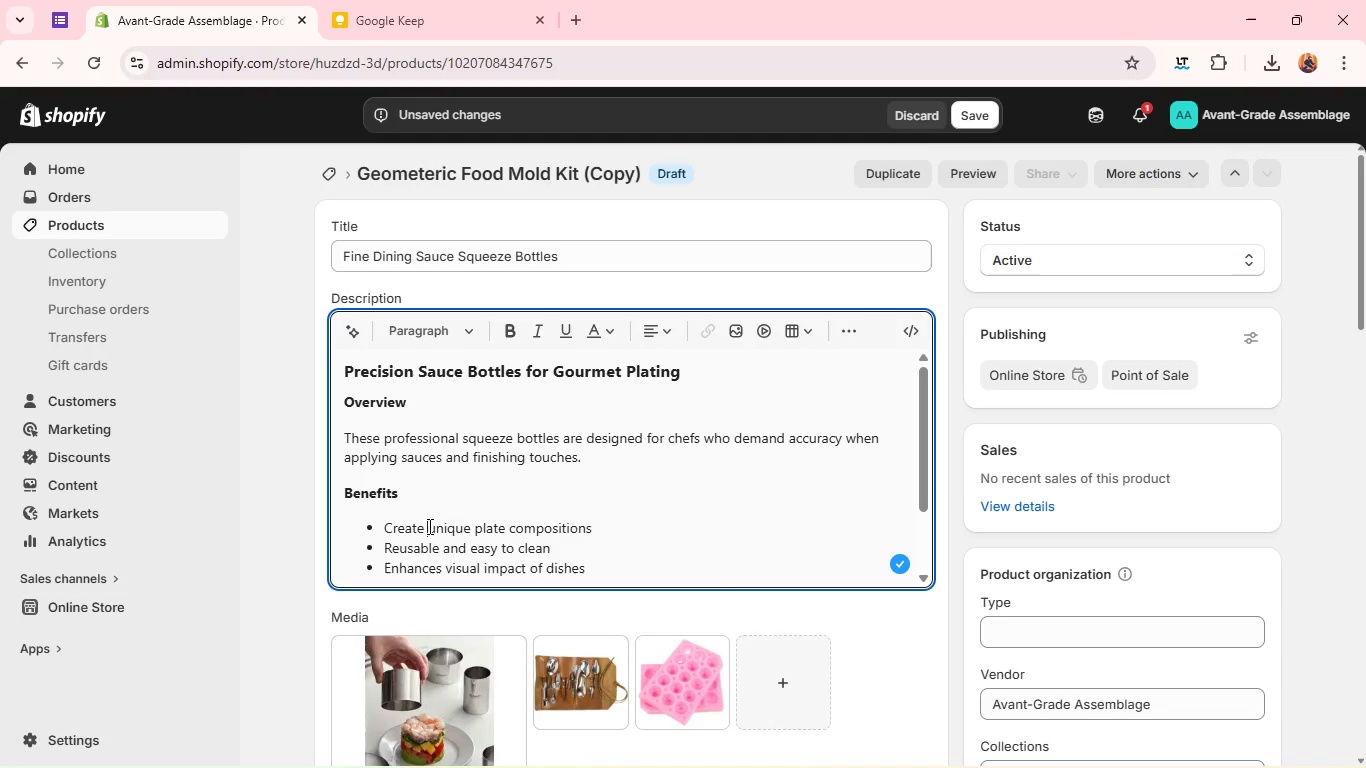 
triple_click([428, 526])
 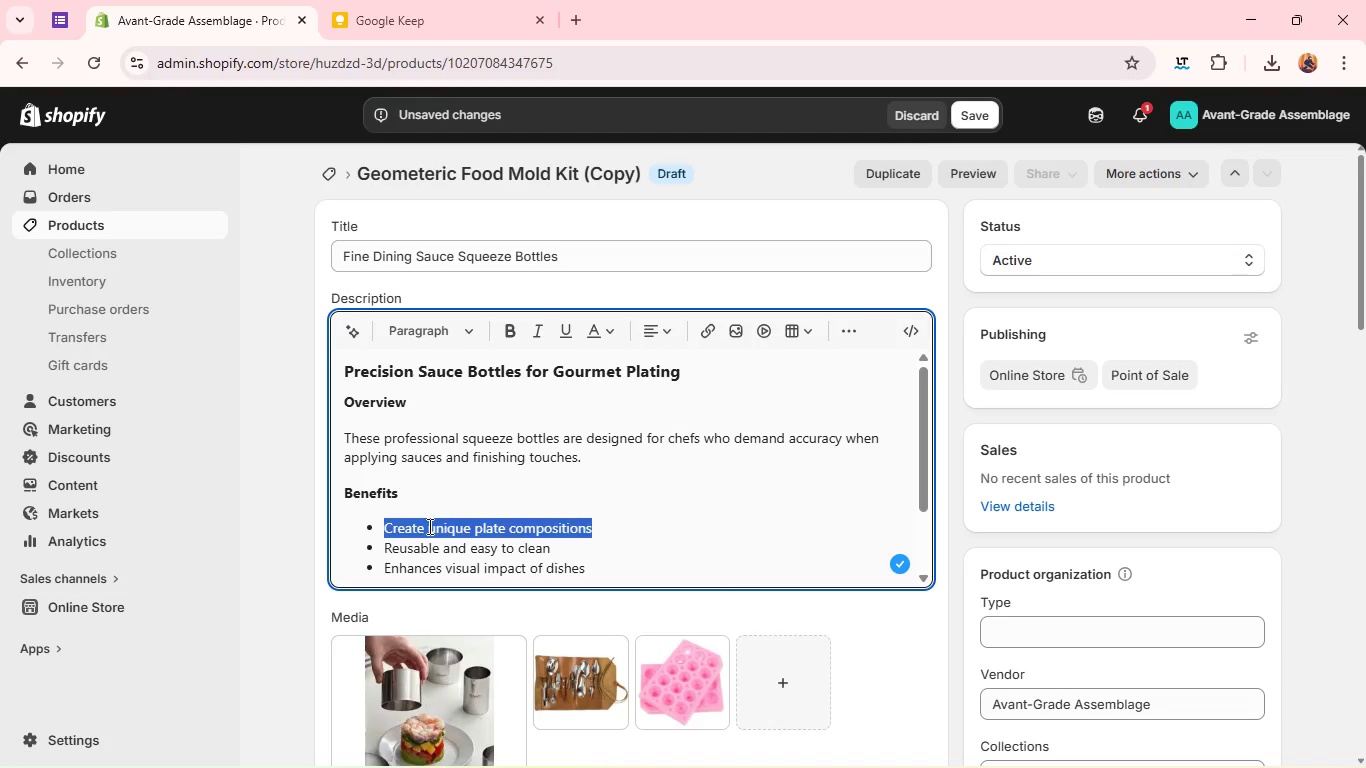 
type(Controlled sauce application)
 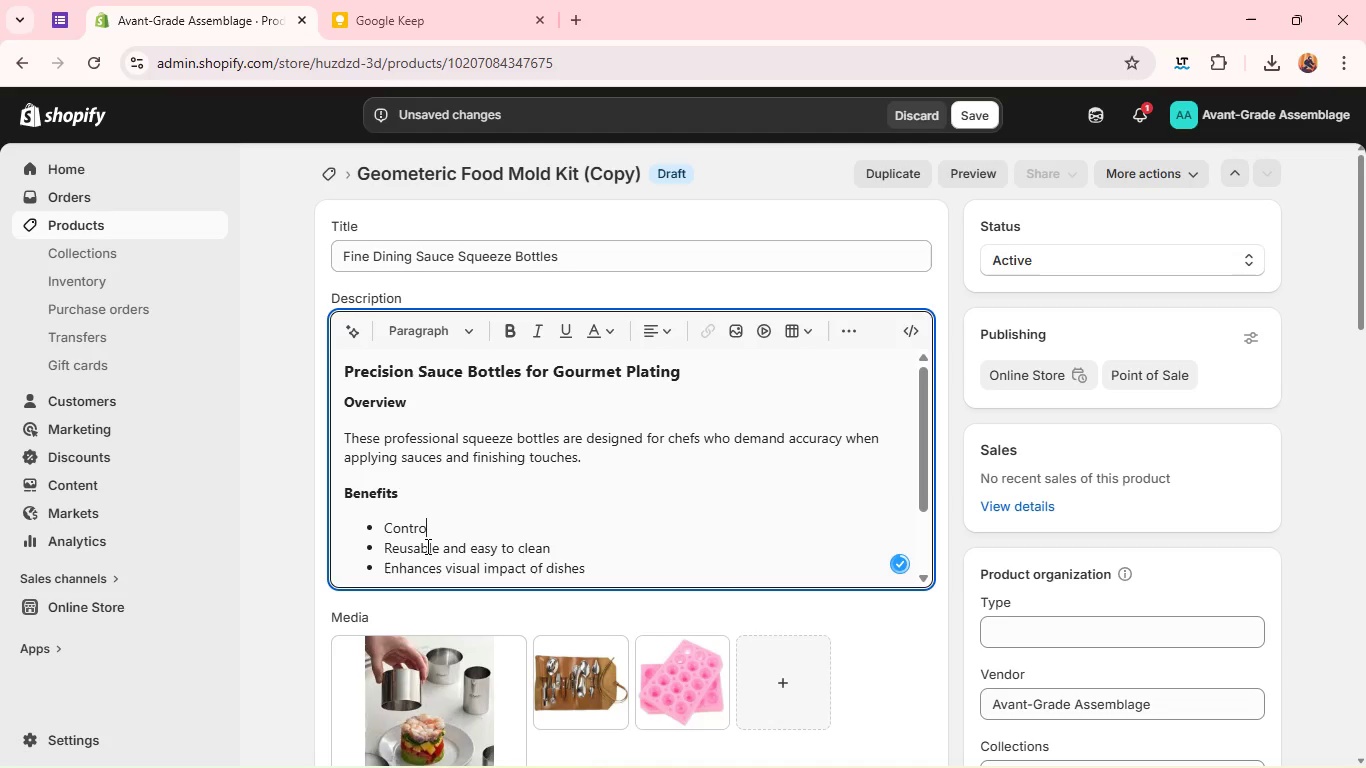 
double_click([426, 546])
 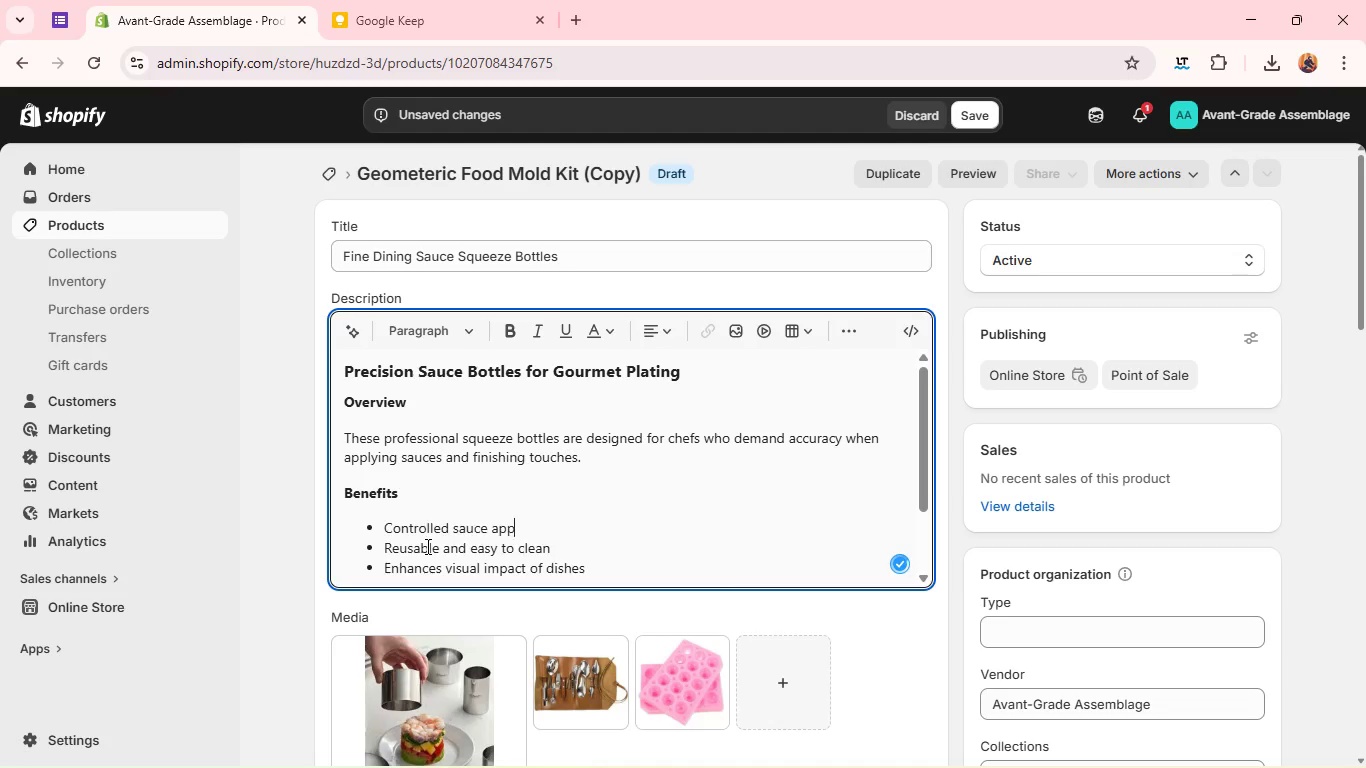 
triple_click([426, 546])
 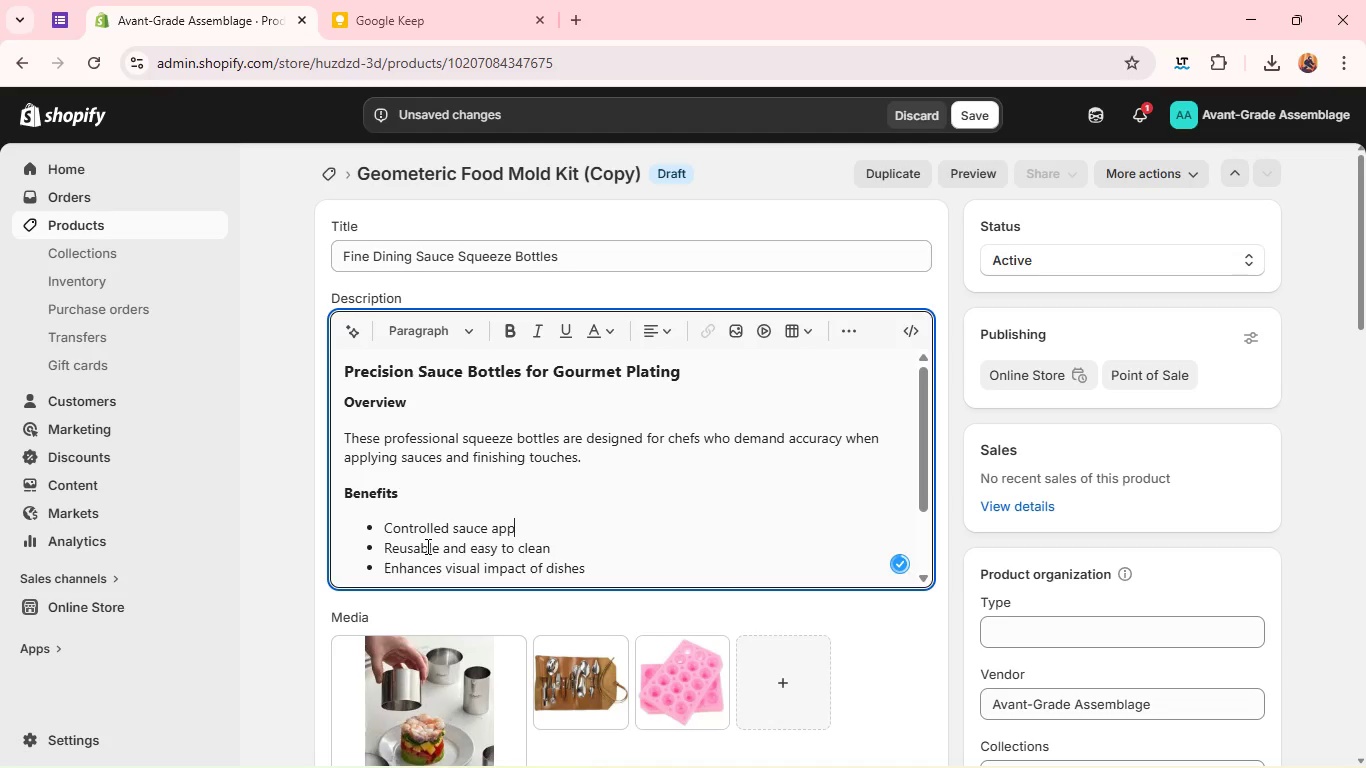 
triple_click([426, 546])
 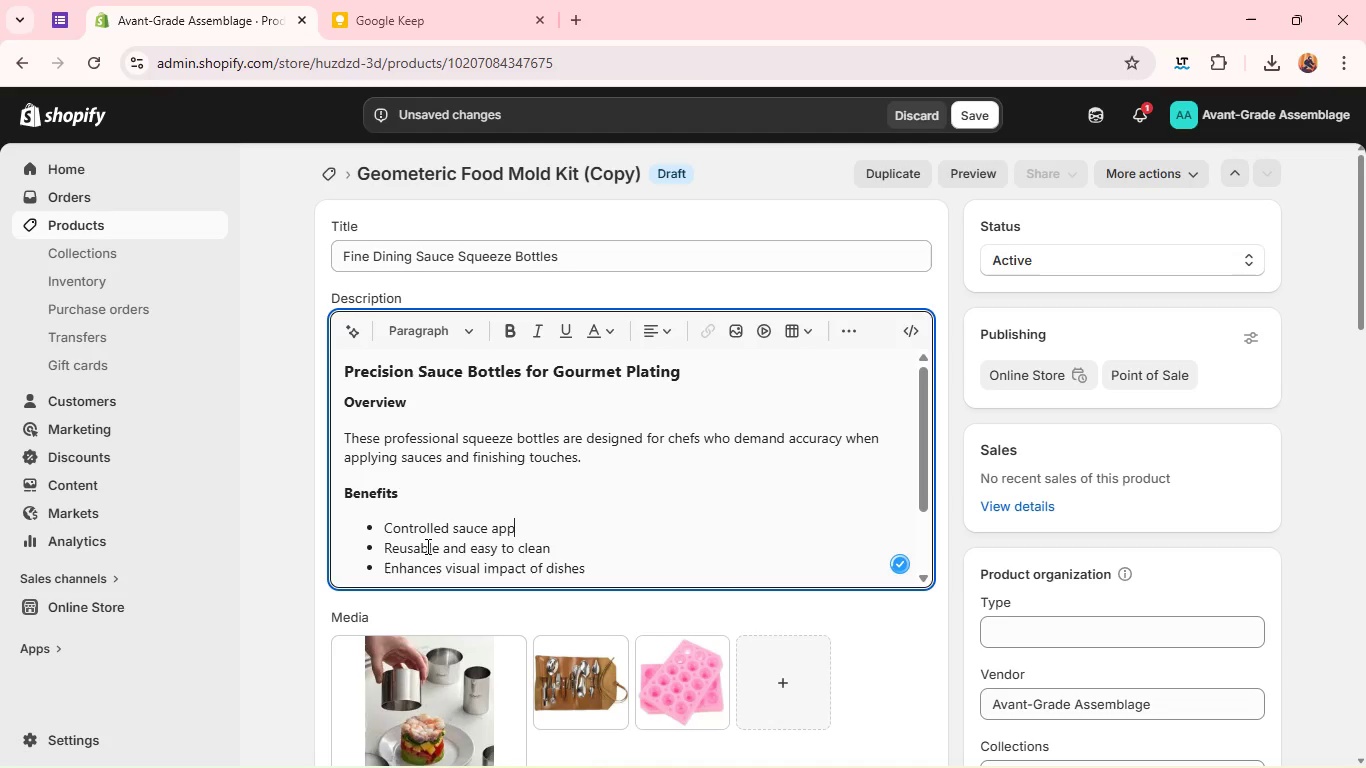 
type(Perfect for intricate designe)
key(Backspace)
type(s)
 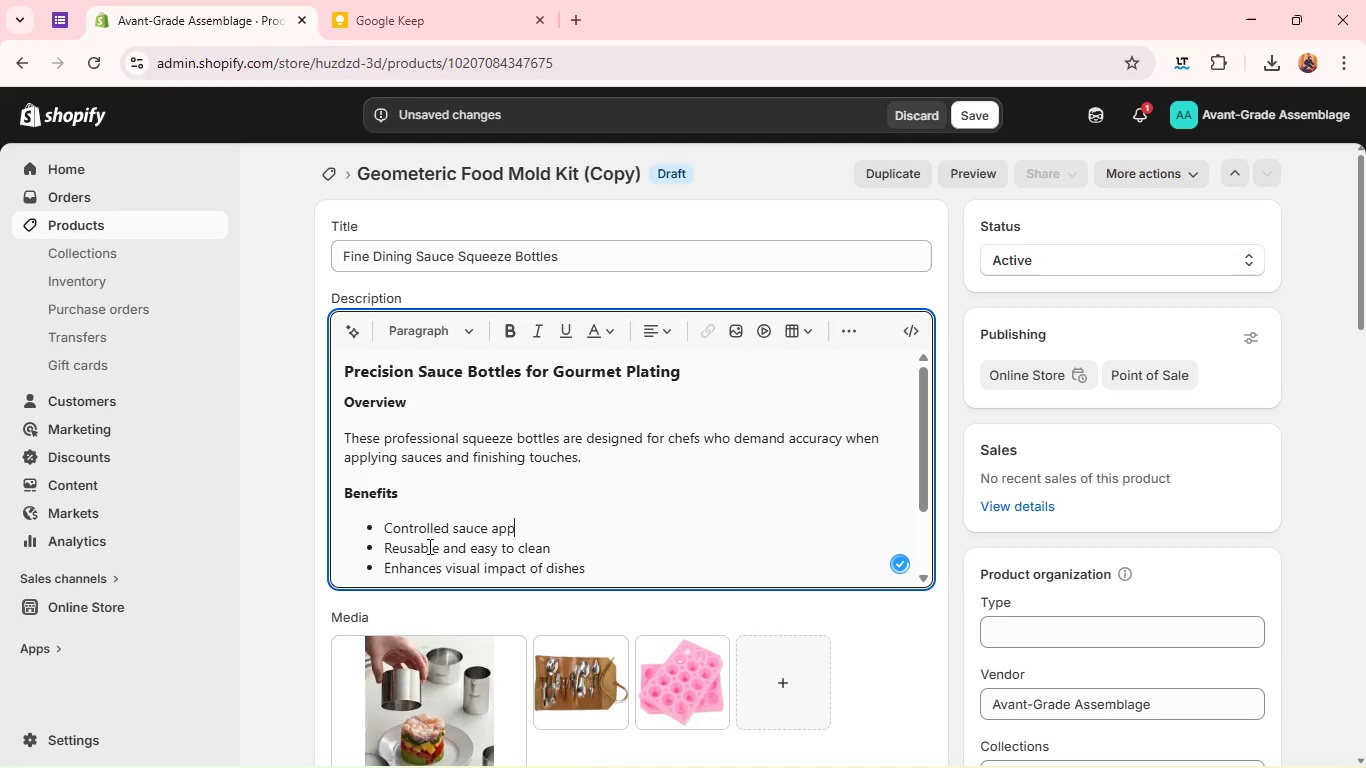 
double_click([428, 546])
 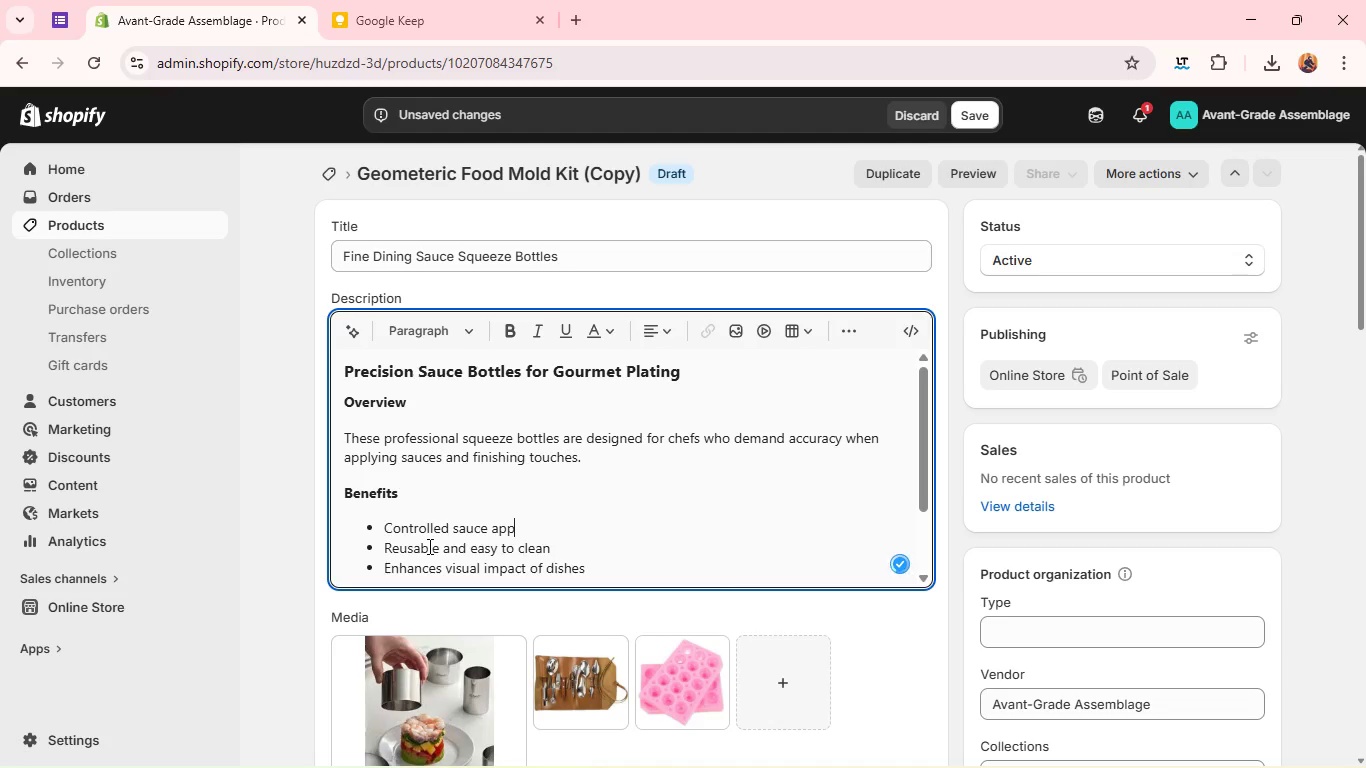 
triple_click([428, 546])
 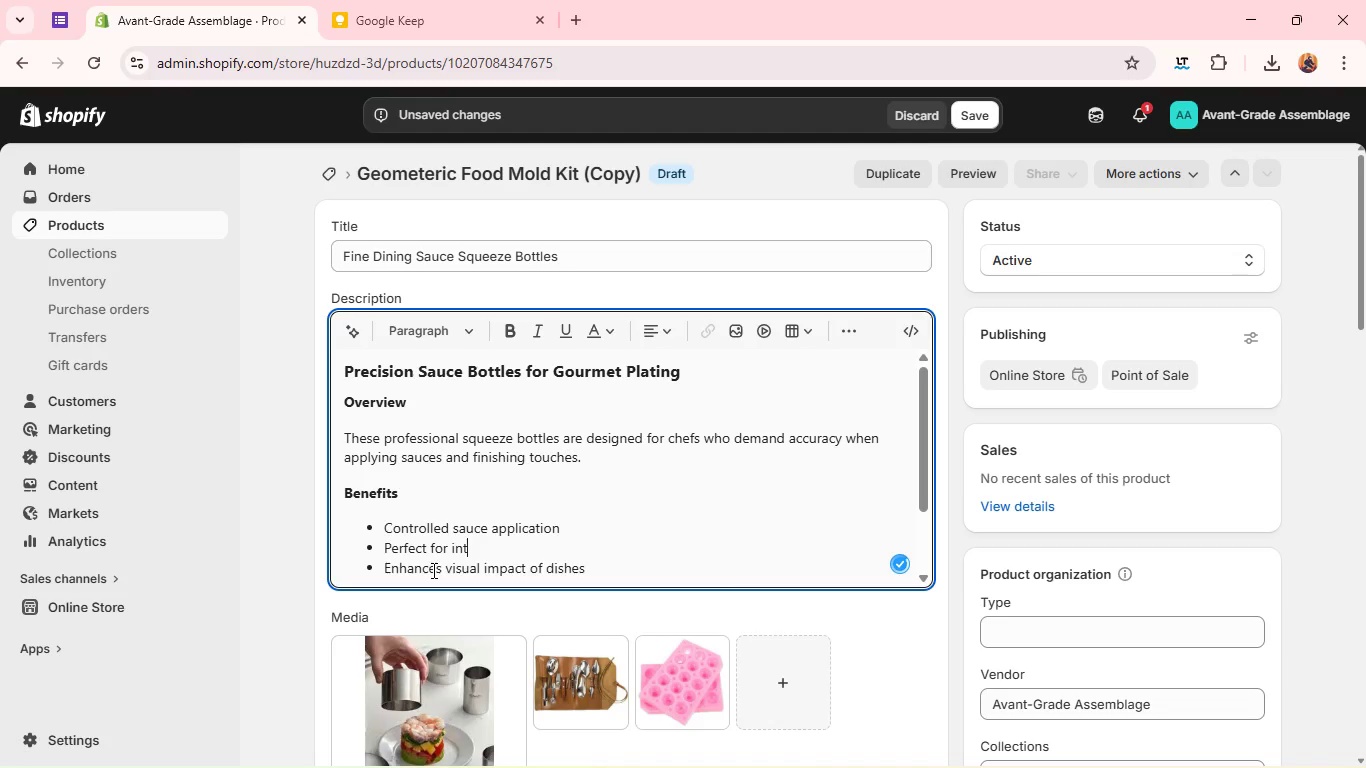 
wait(5.97)
 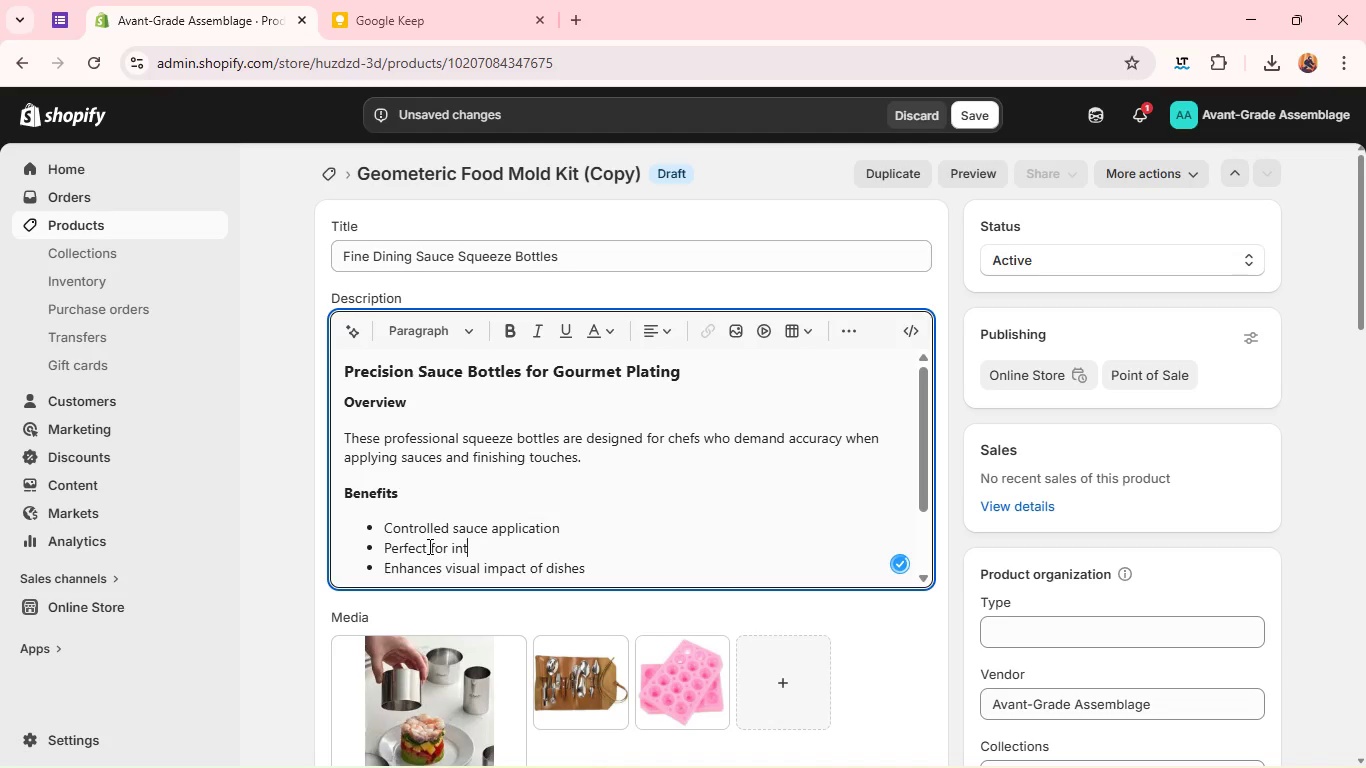 
double_click([445, 566])
 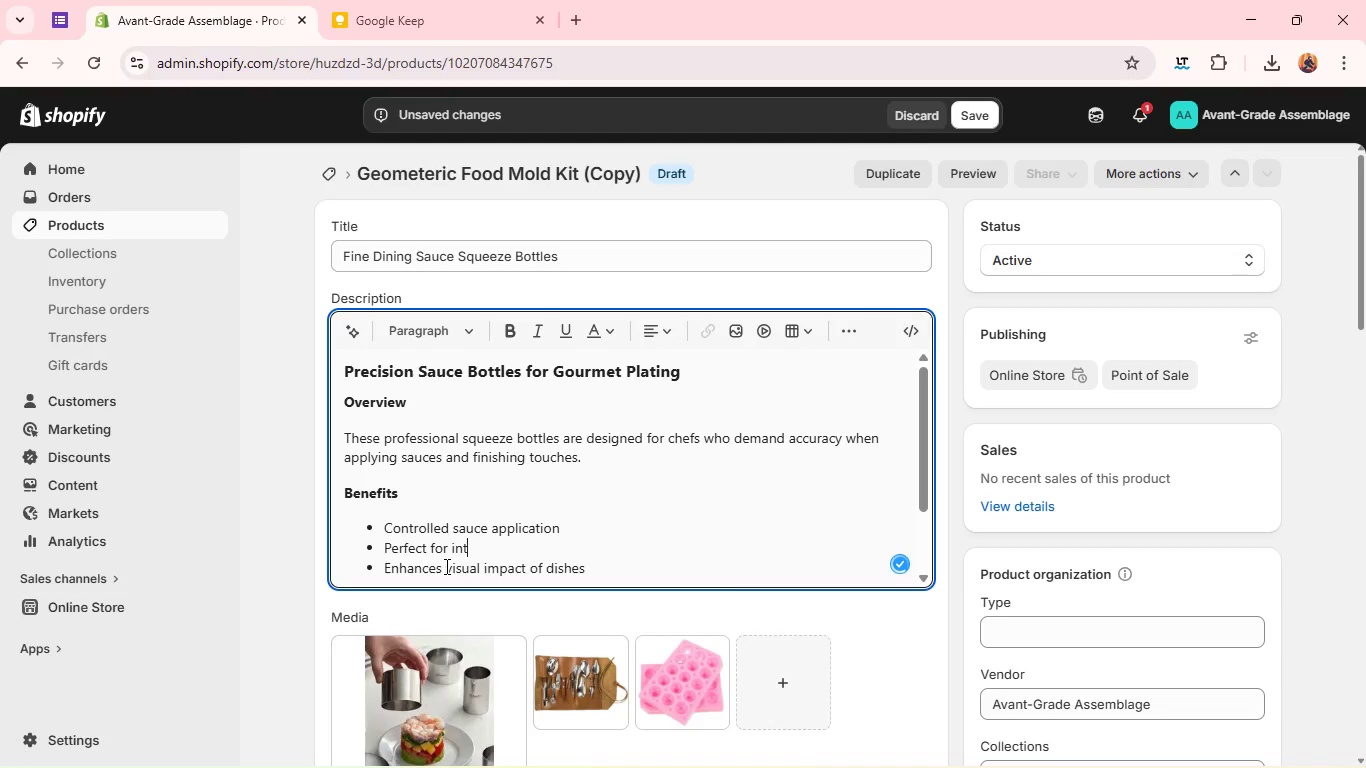 
triple_click([445, 566])
 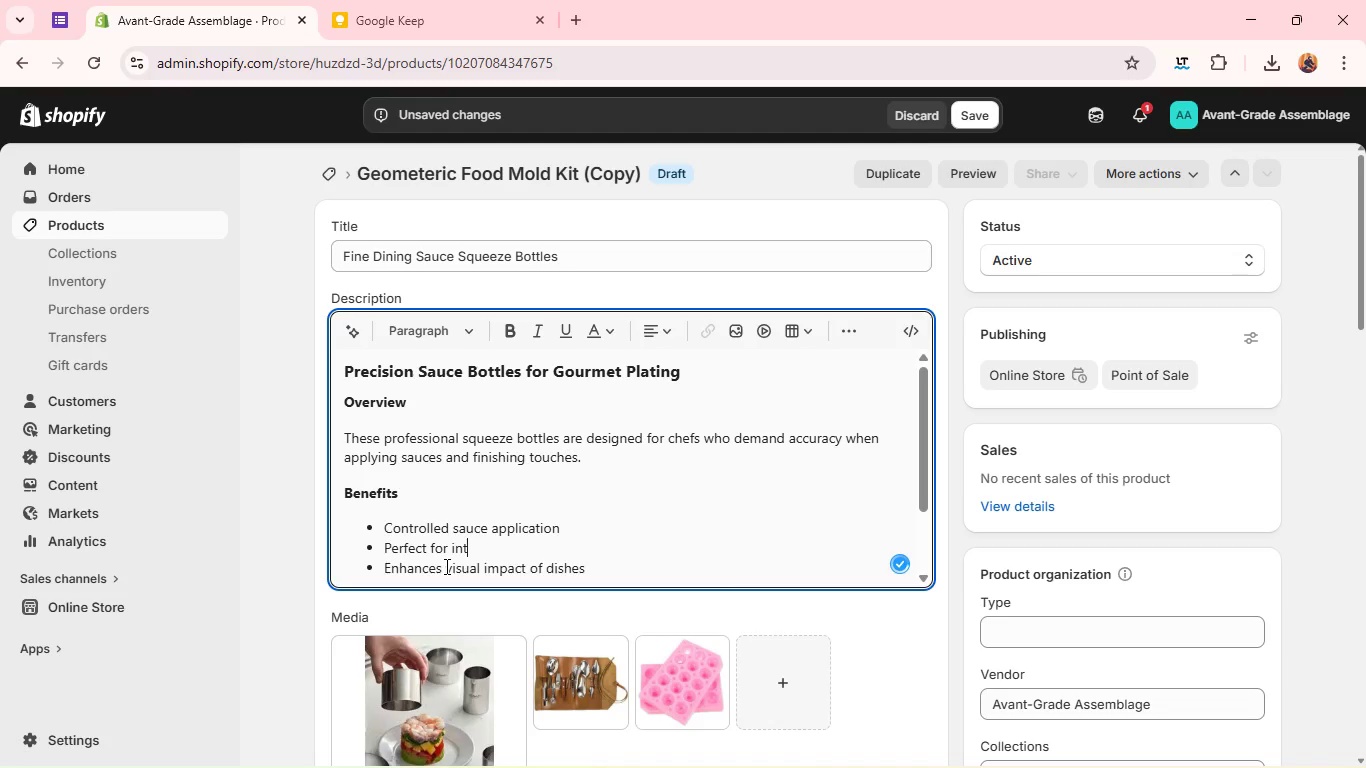 
triple_click([445, 566])
 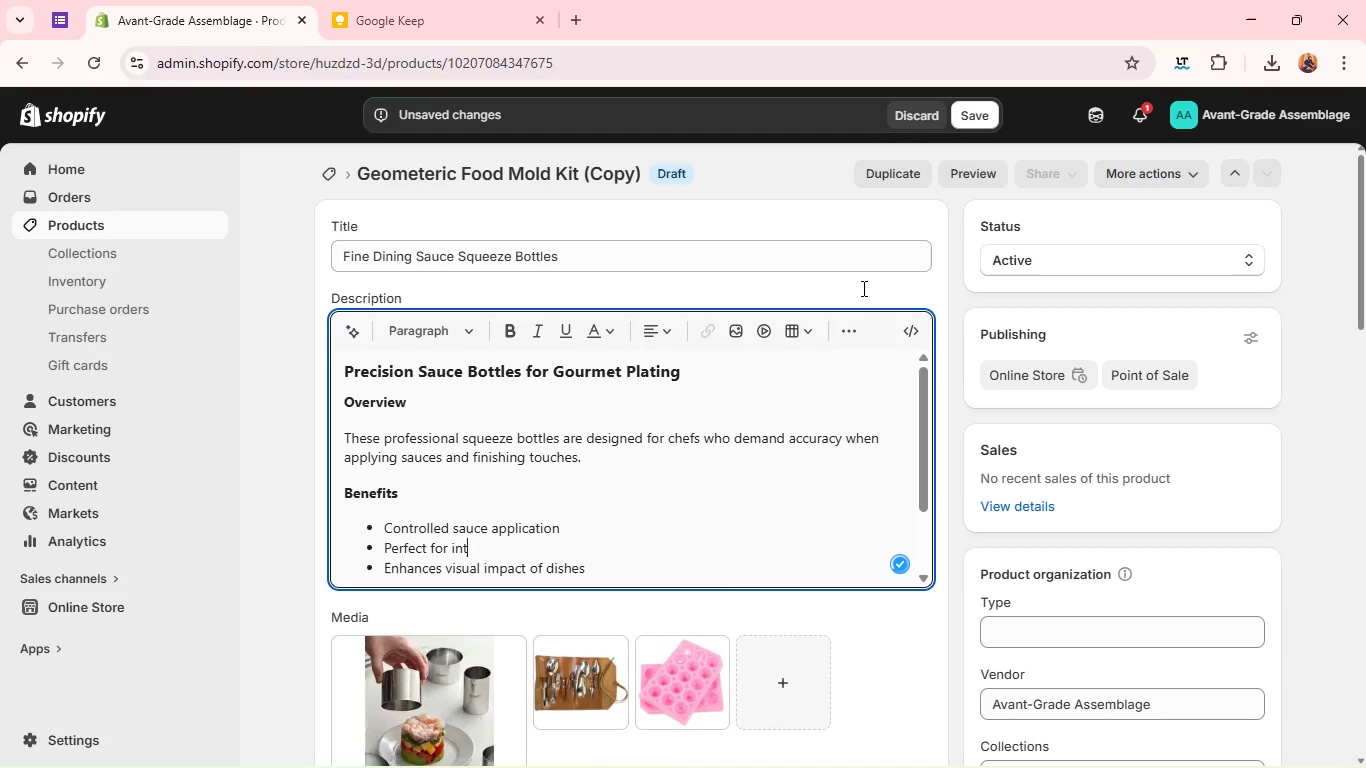 
wait(6.02)
 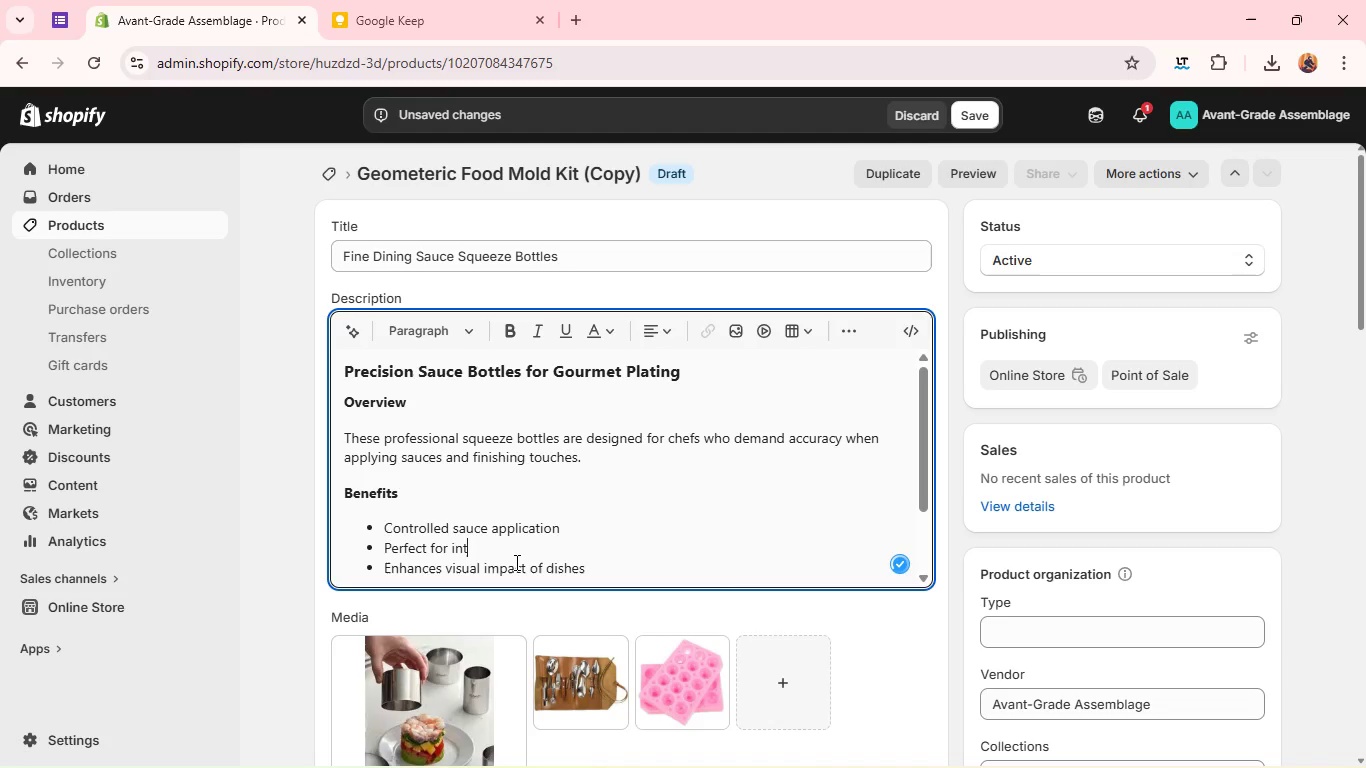 
left_click([973, 109])
 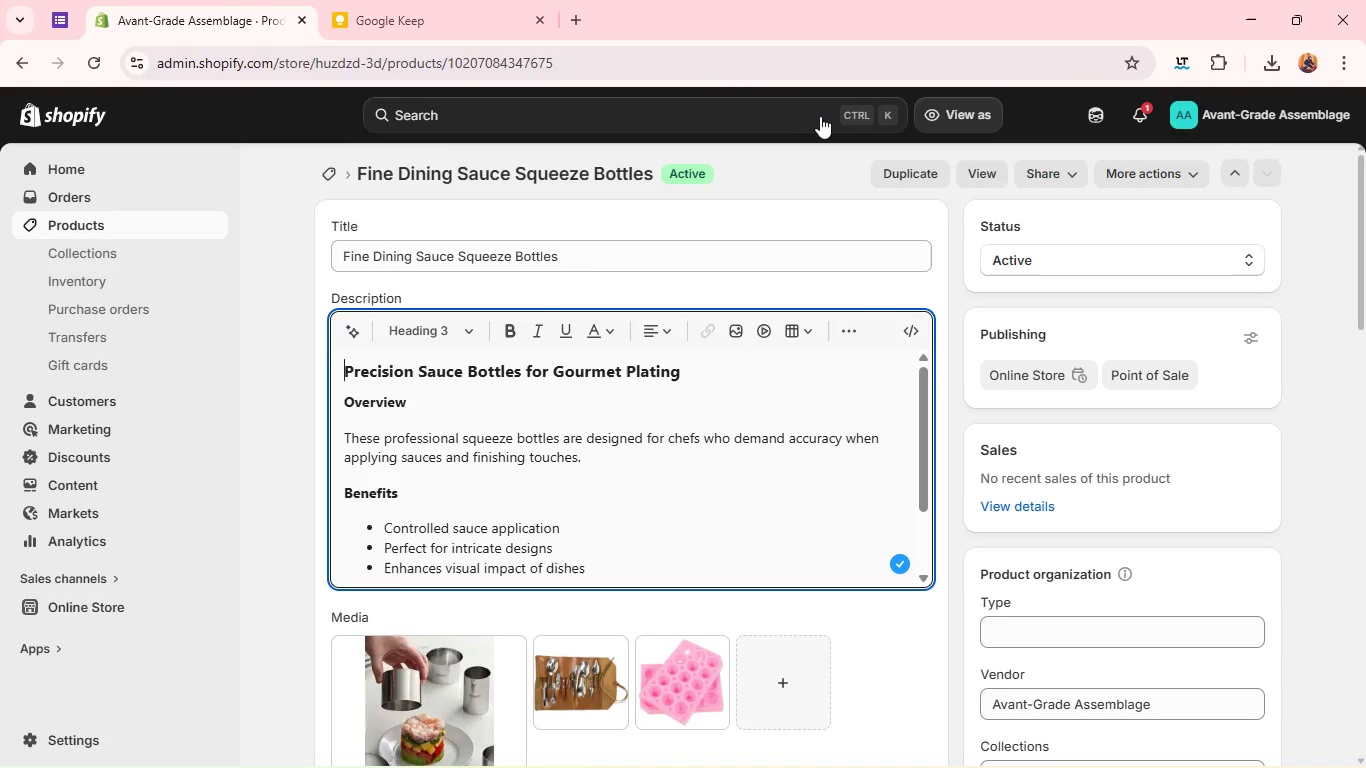 
wait(47.45)
 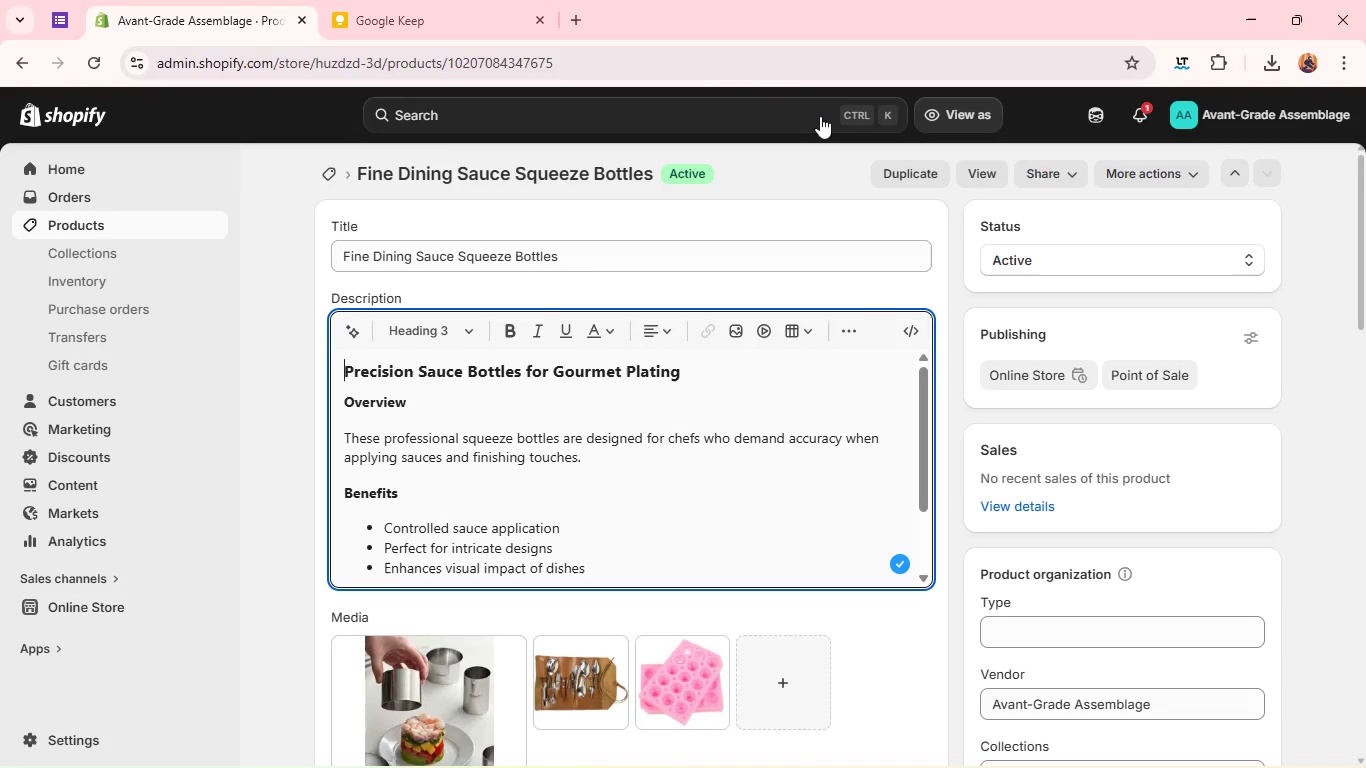 
left_click([786, 52])
 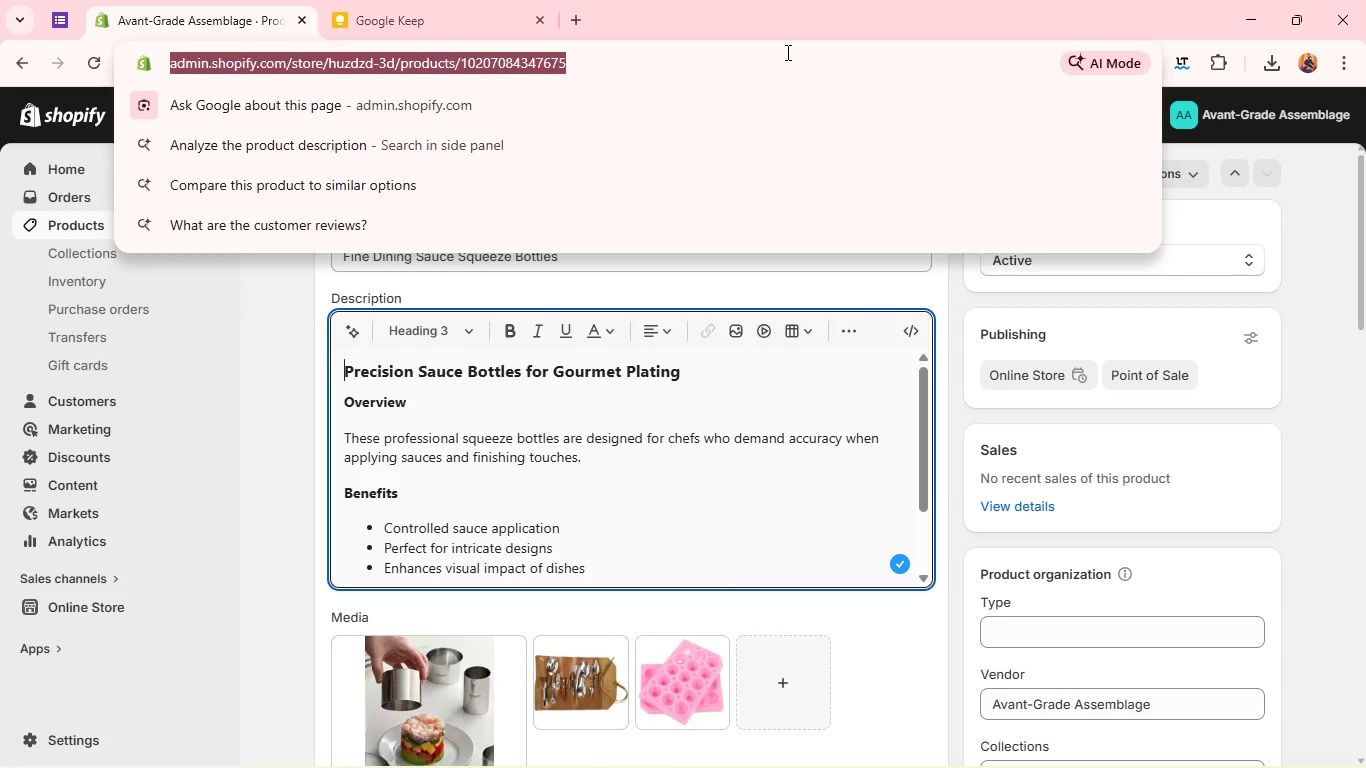 
key(Enter)
 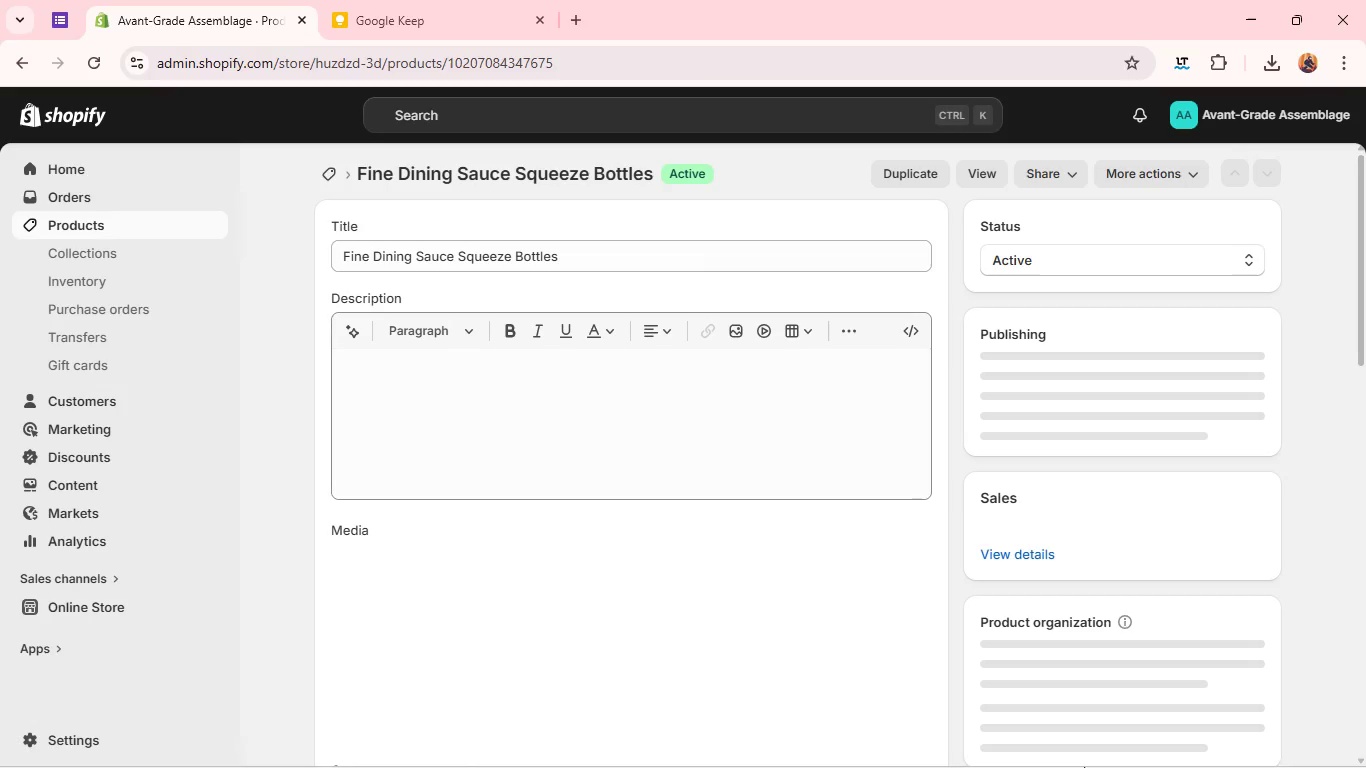 
wait(38.23)
 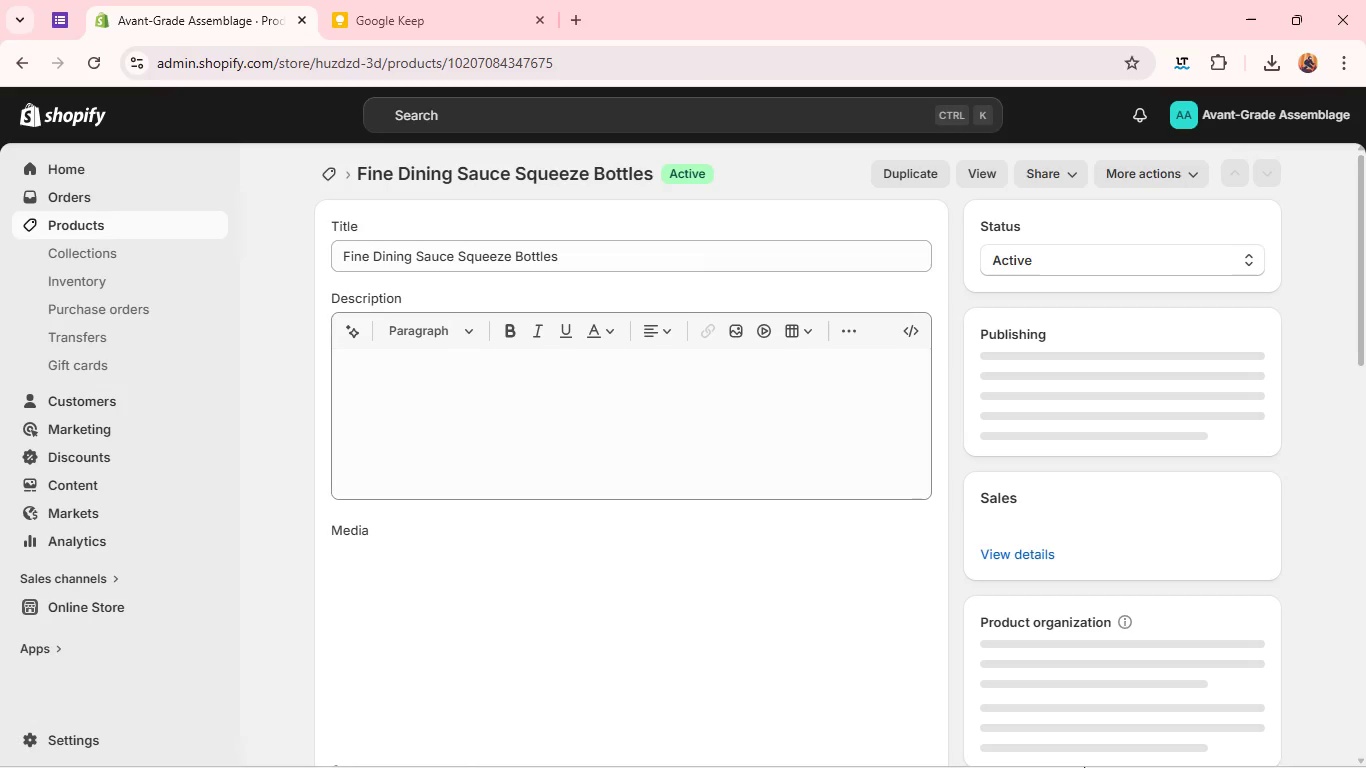 
mouse_move([502, 387])
 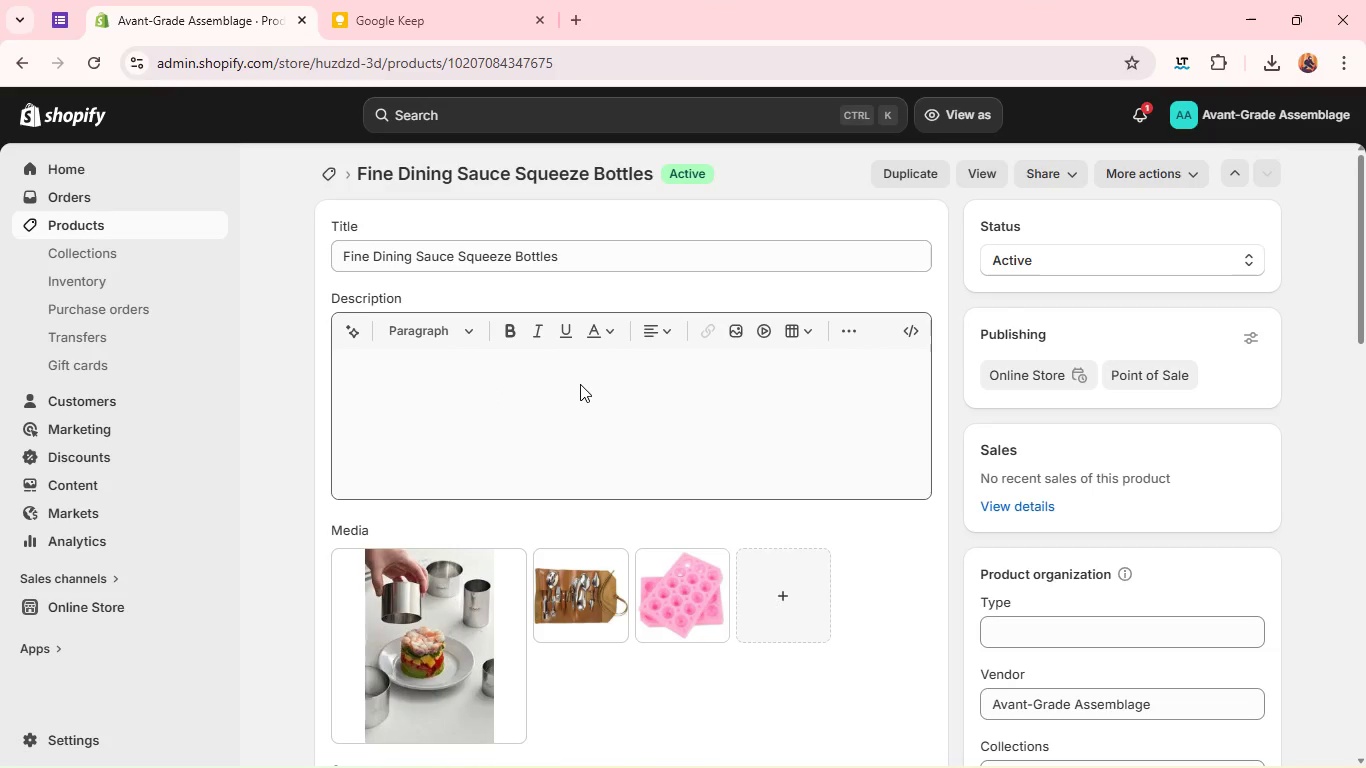 
left_click([580, 384])
 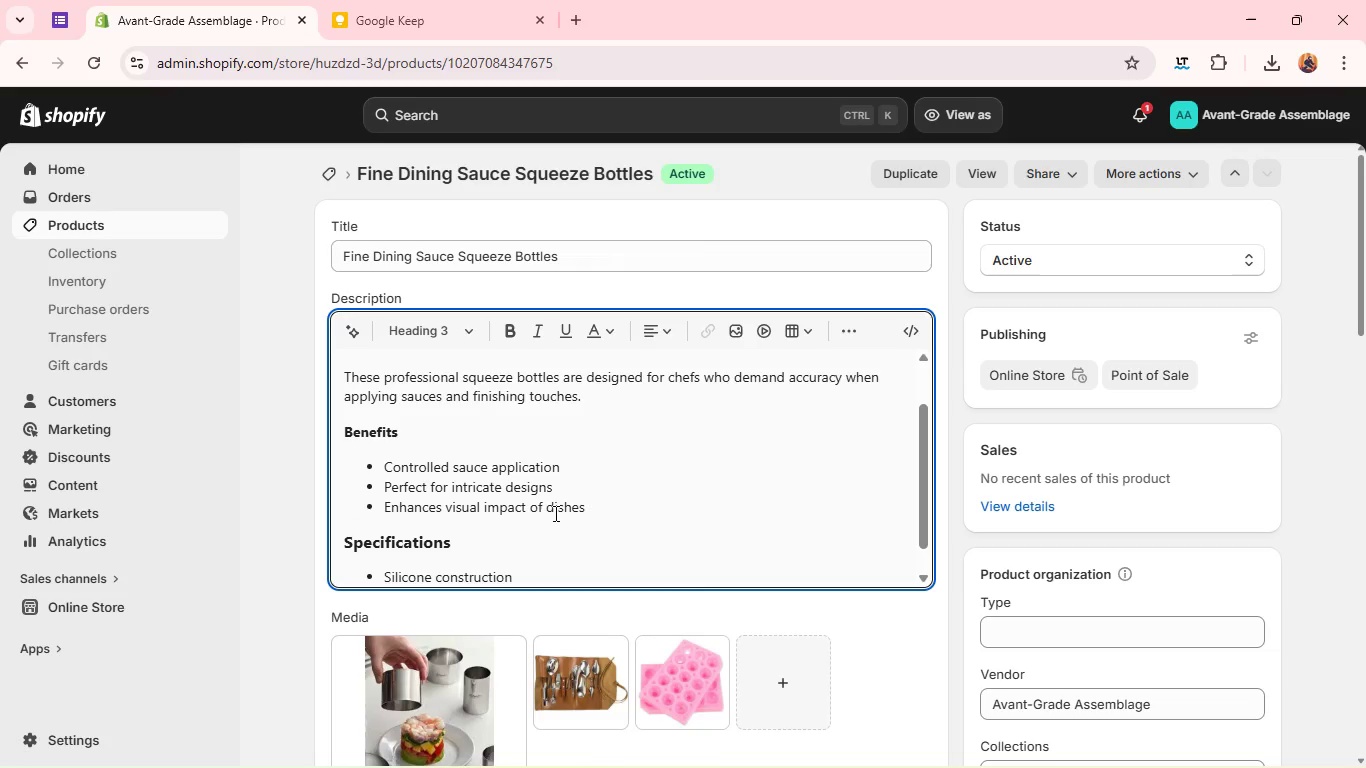 
wait(6.51)
 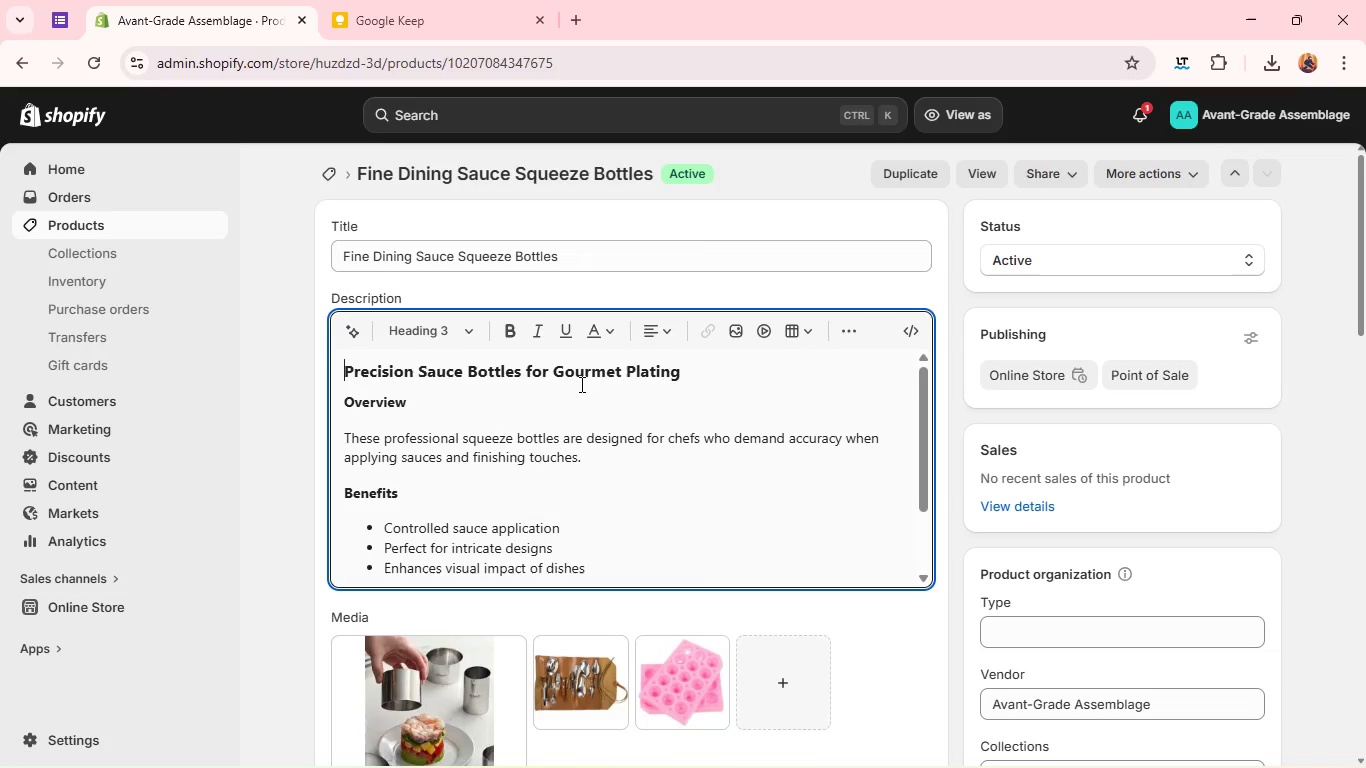 
double_click([495, 509])
 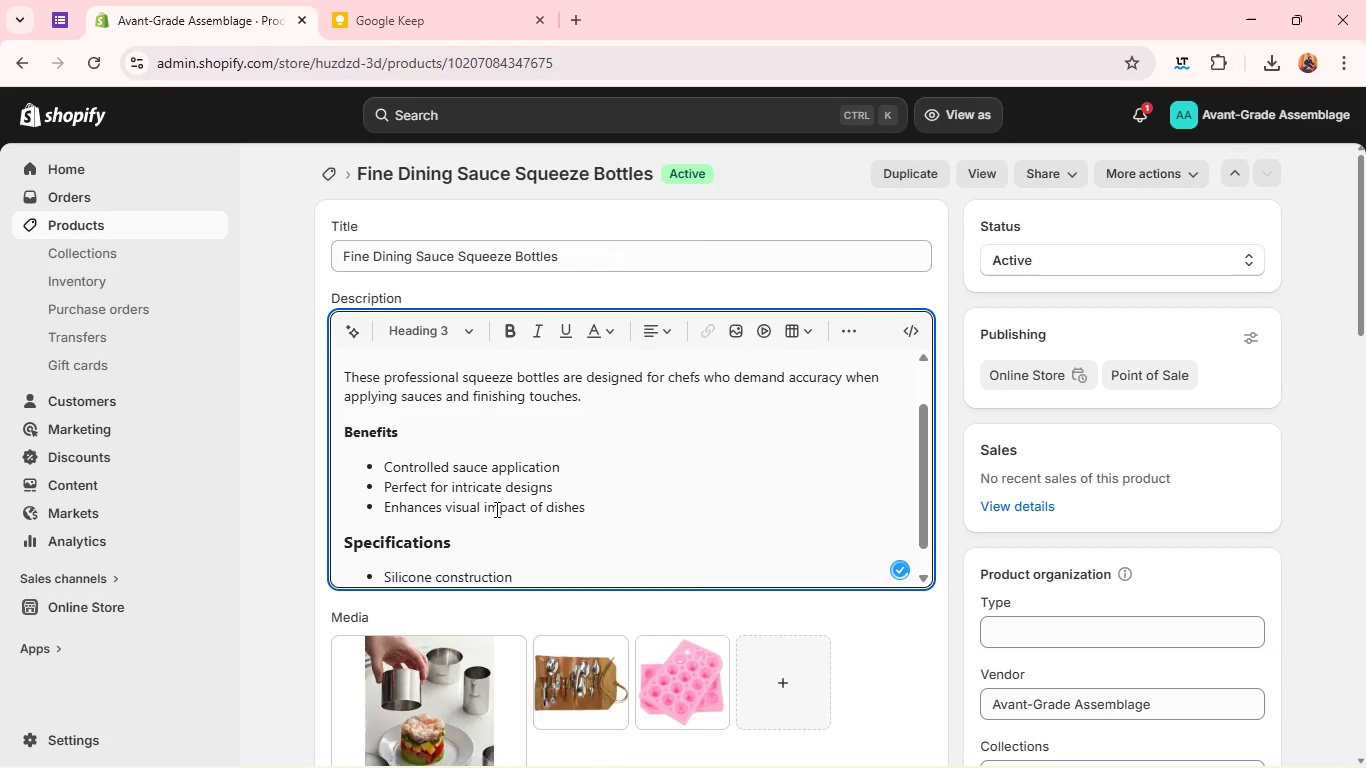 
triple_click([495, 509])
 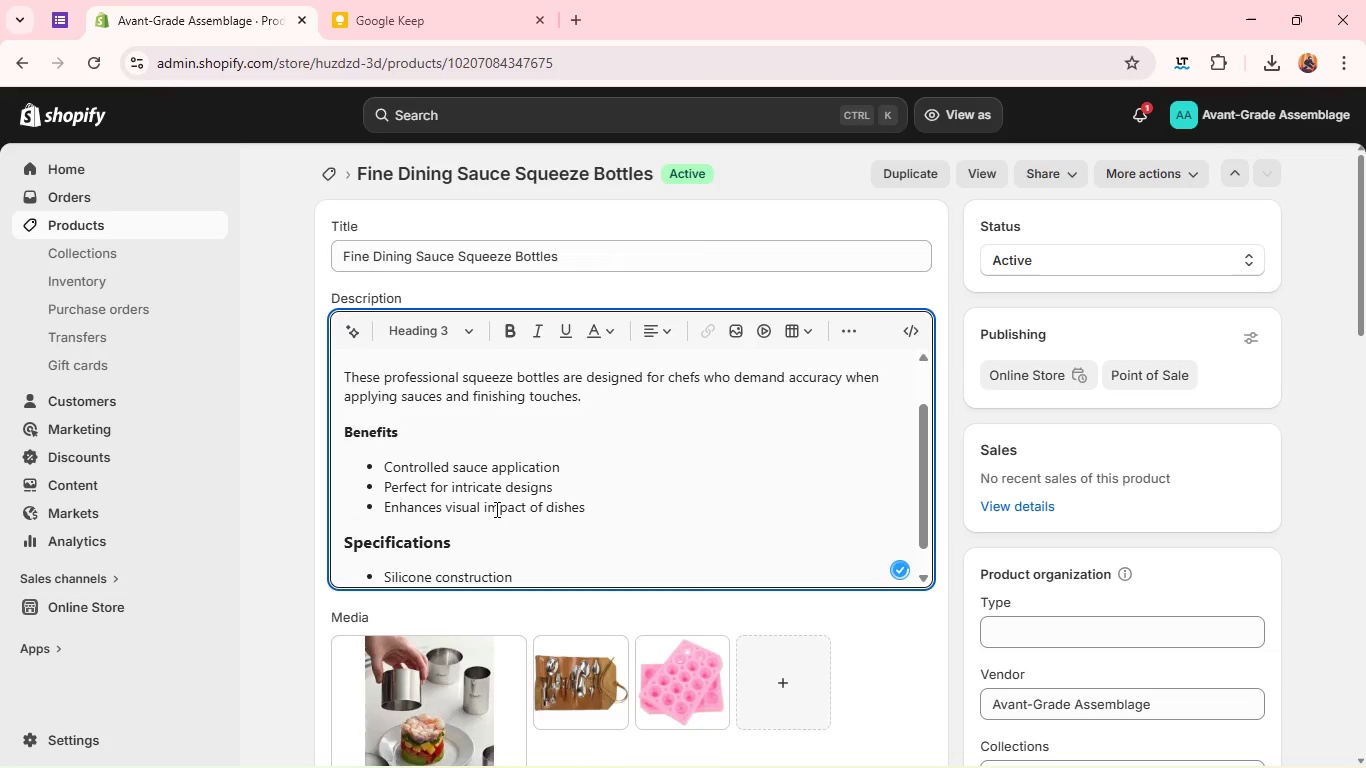 
triple_click([495, 509])
 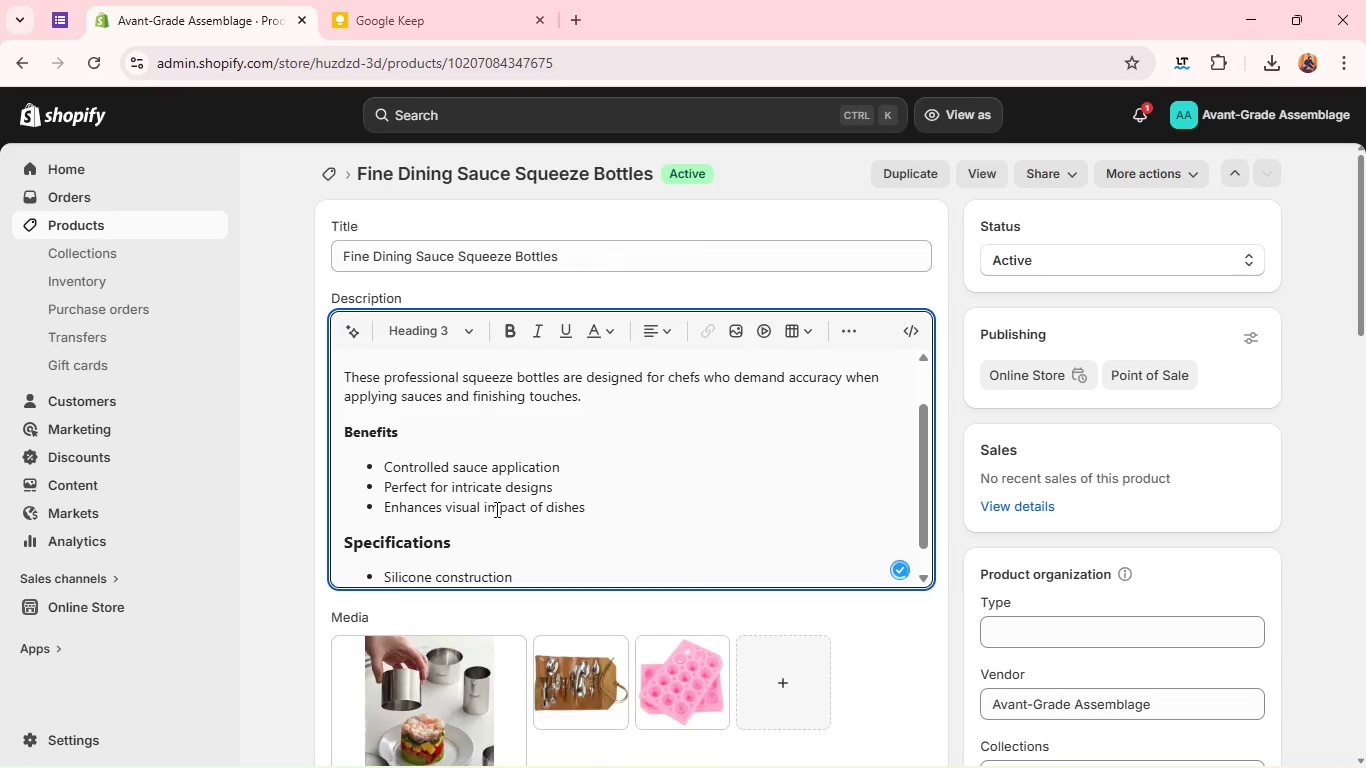 
type(Compact and easy to transport)
 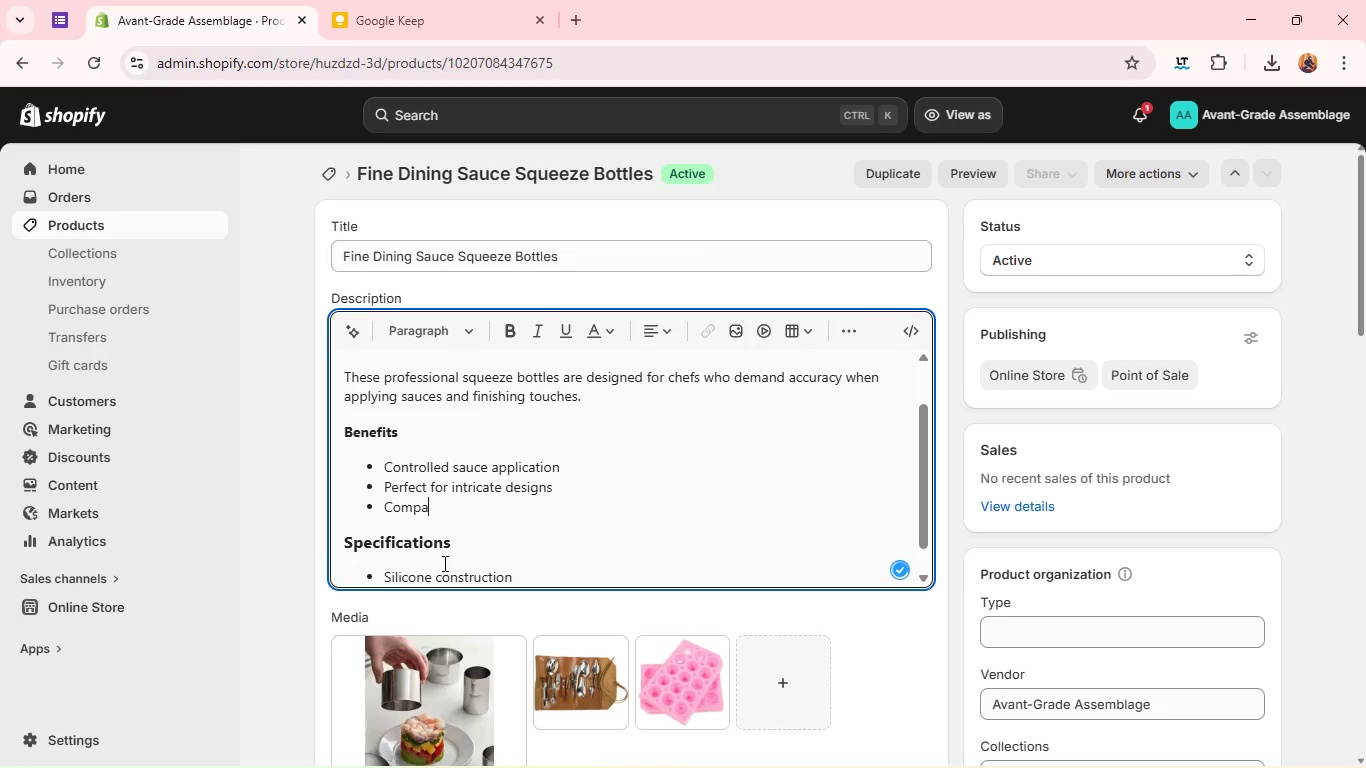 
wait(9.98)
 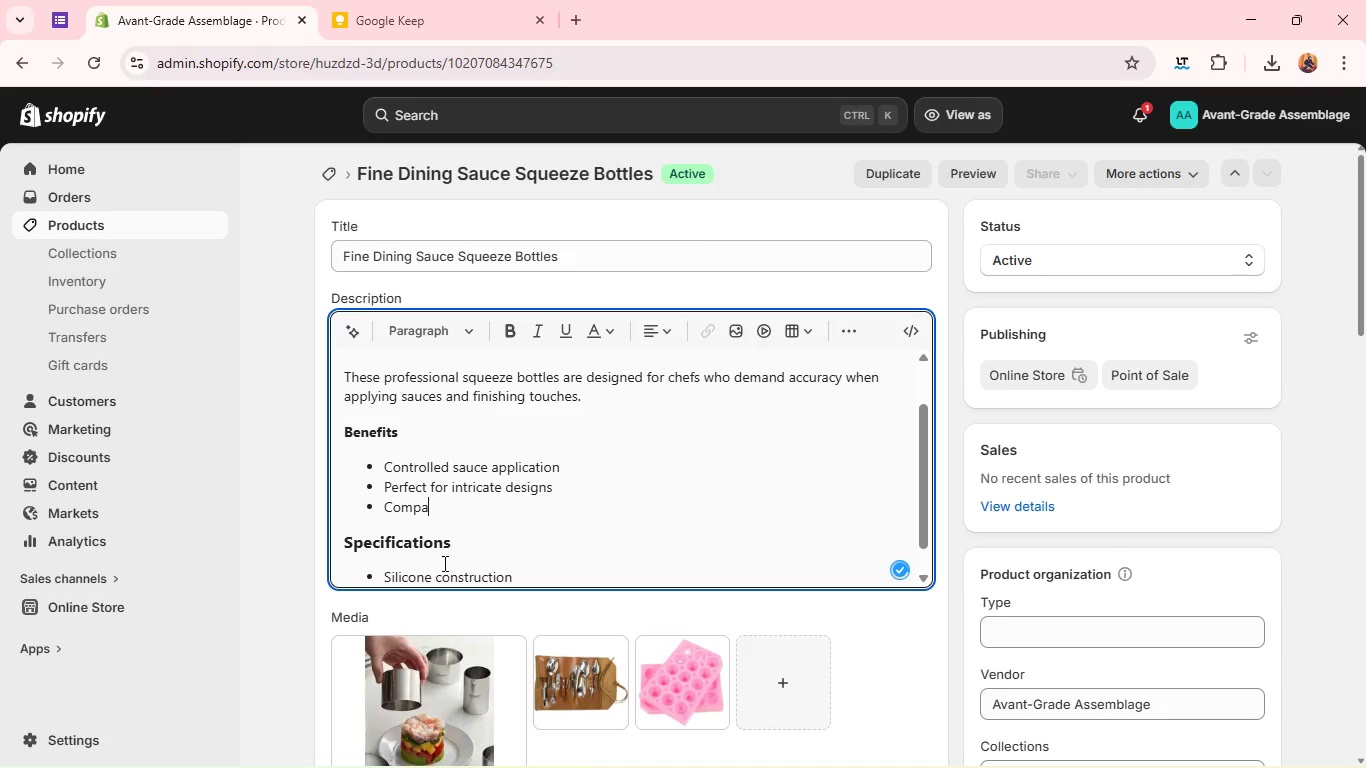 
double_click([434, 577])
 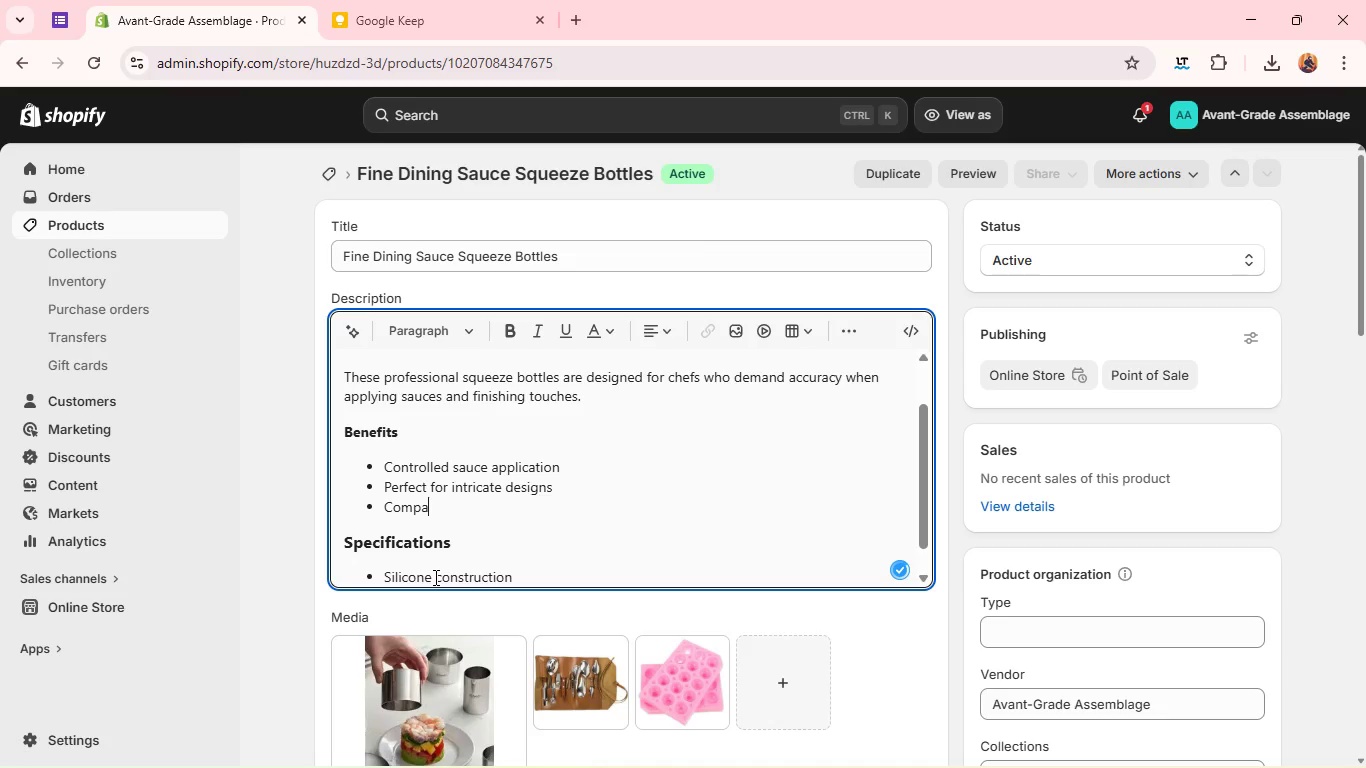 
triple_click([434, 577])
 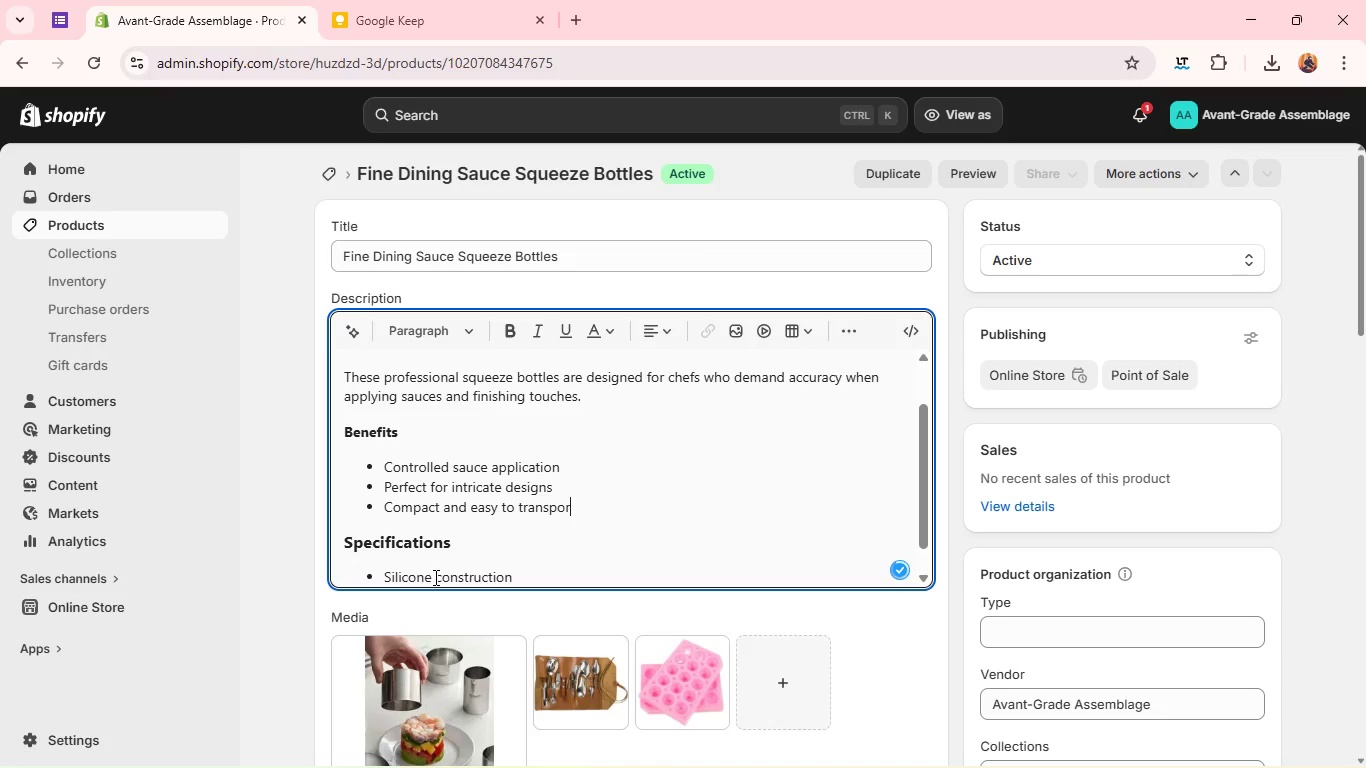 
double_click([434, 577])
 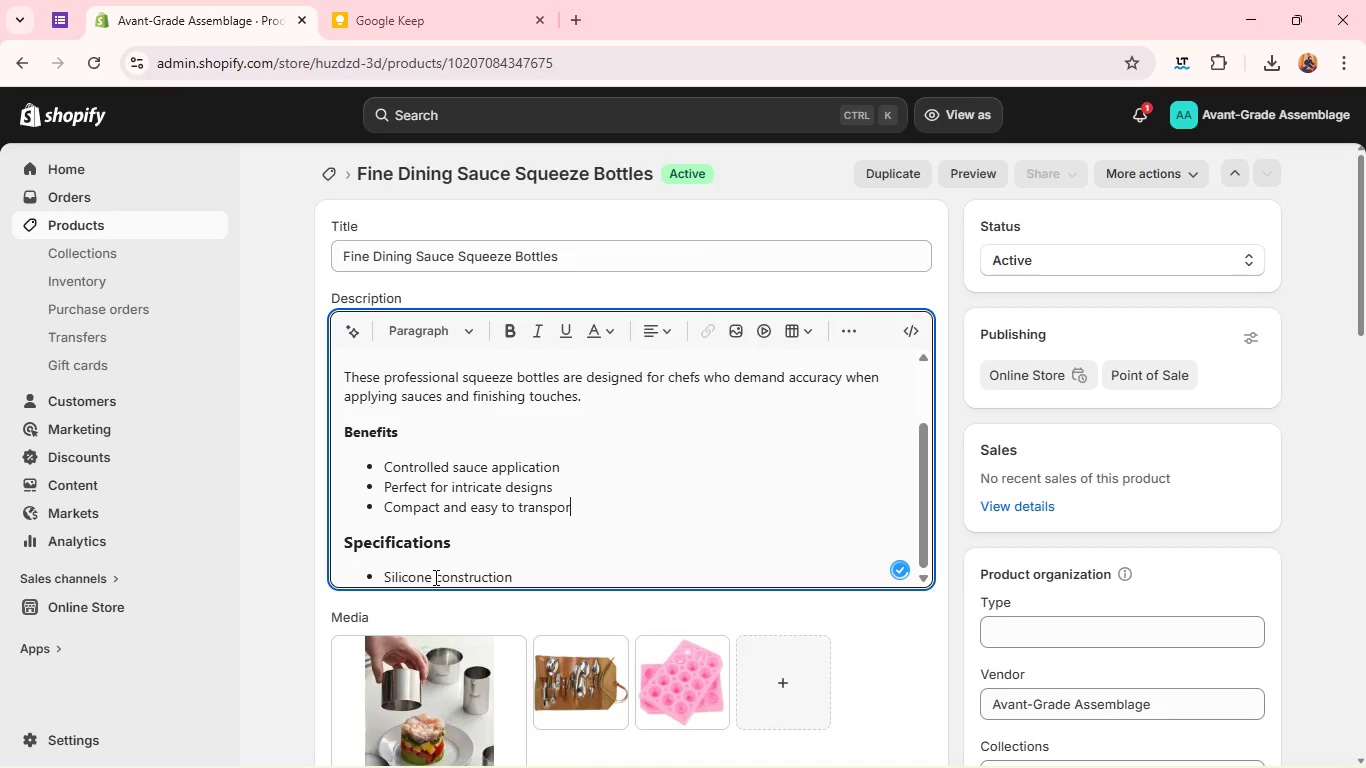 
triple_click([434, 577])
 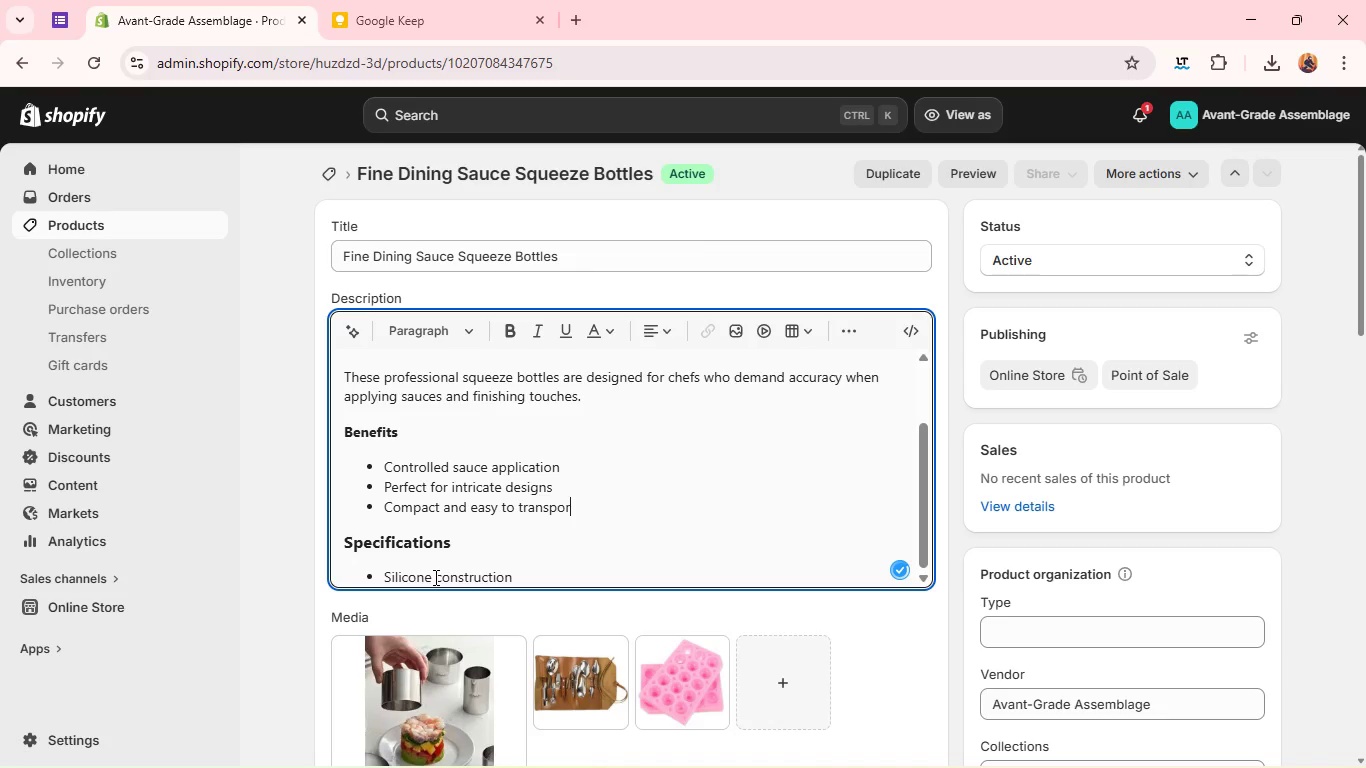 
triple_click([434, 577])
 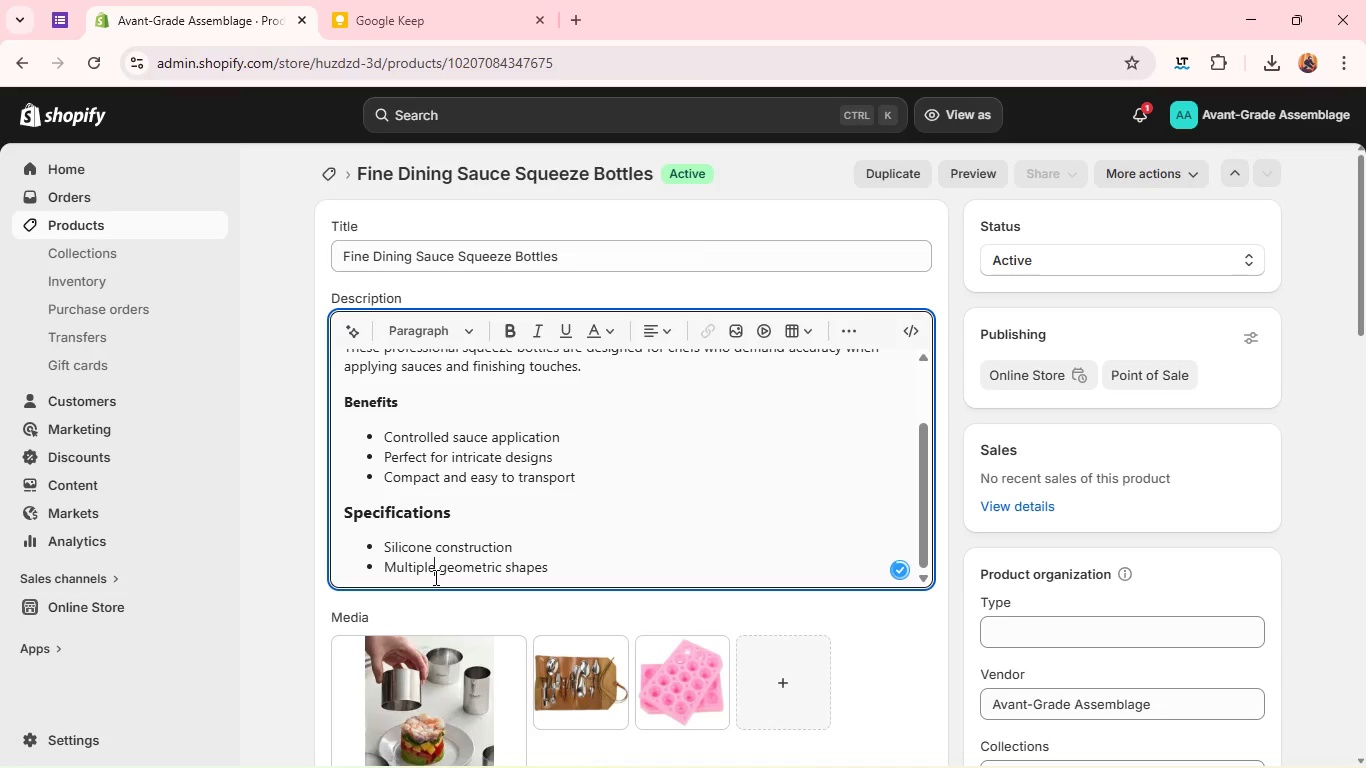 
key(Shift+S)
 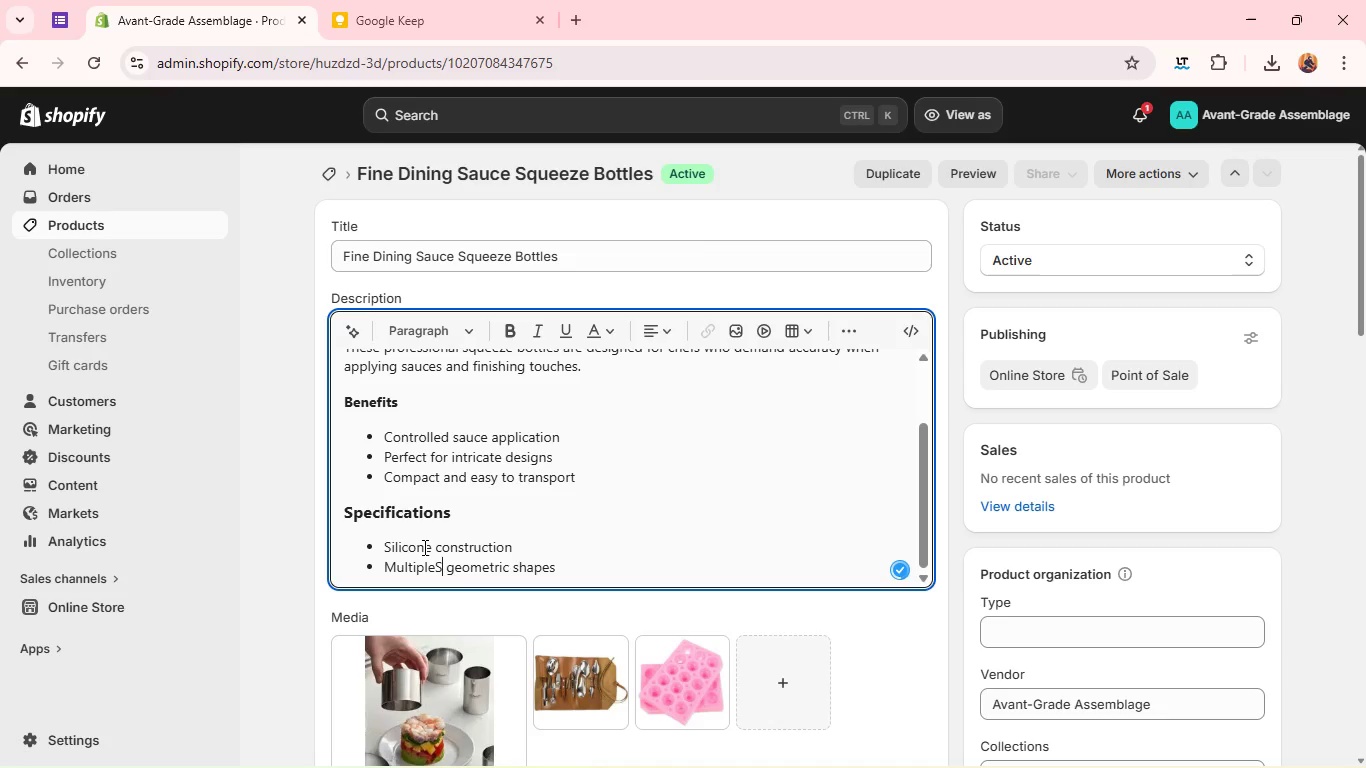 
double_click([423, 547])
 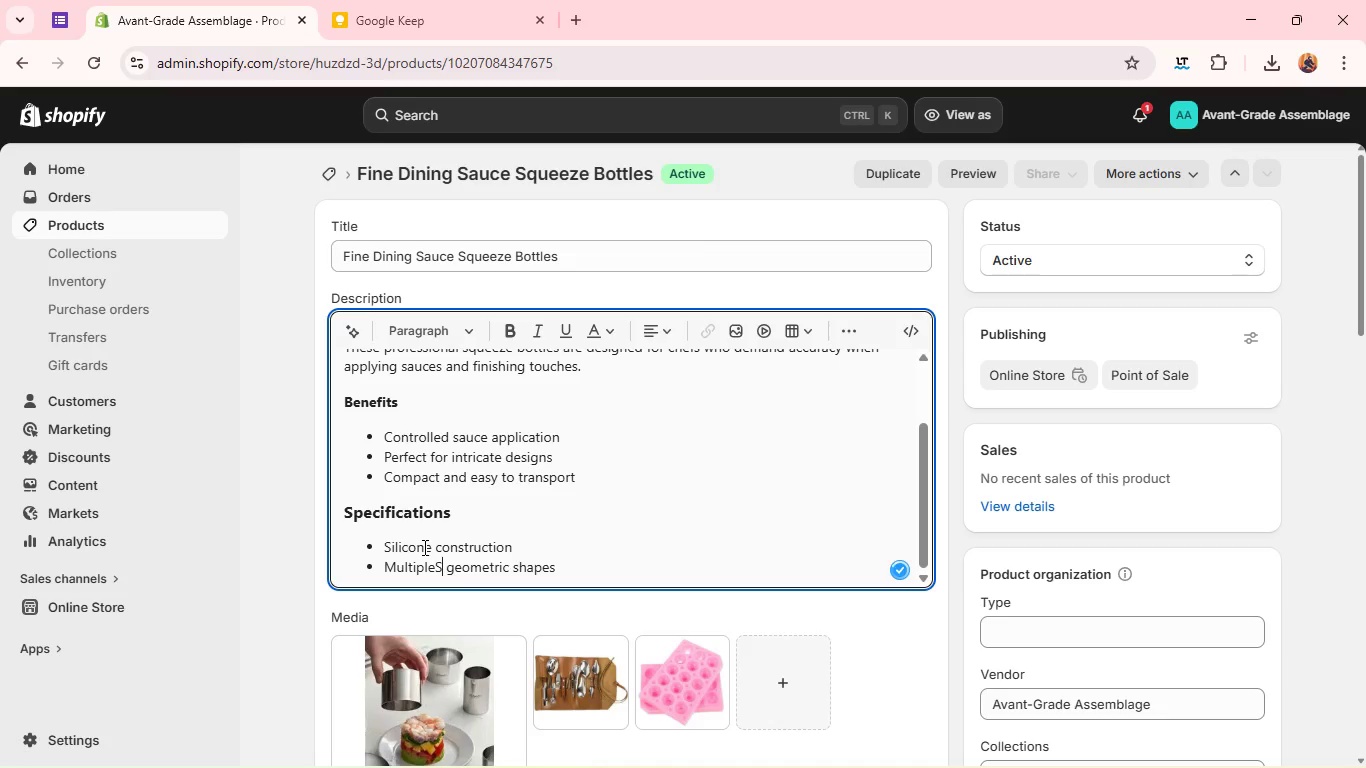 
triple_click([423, 547])
 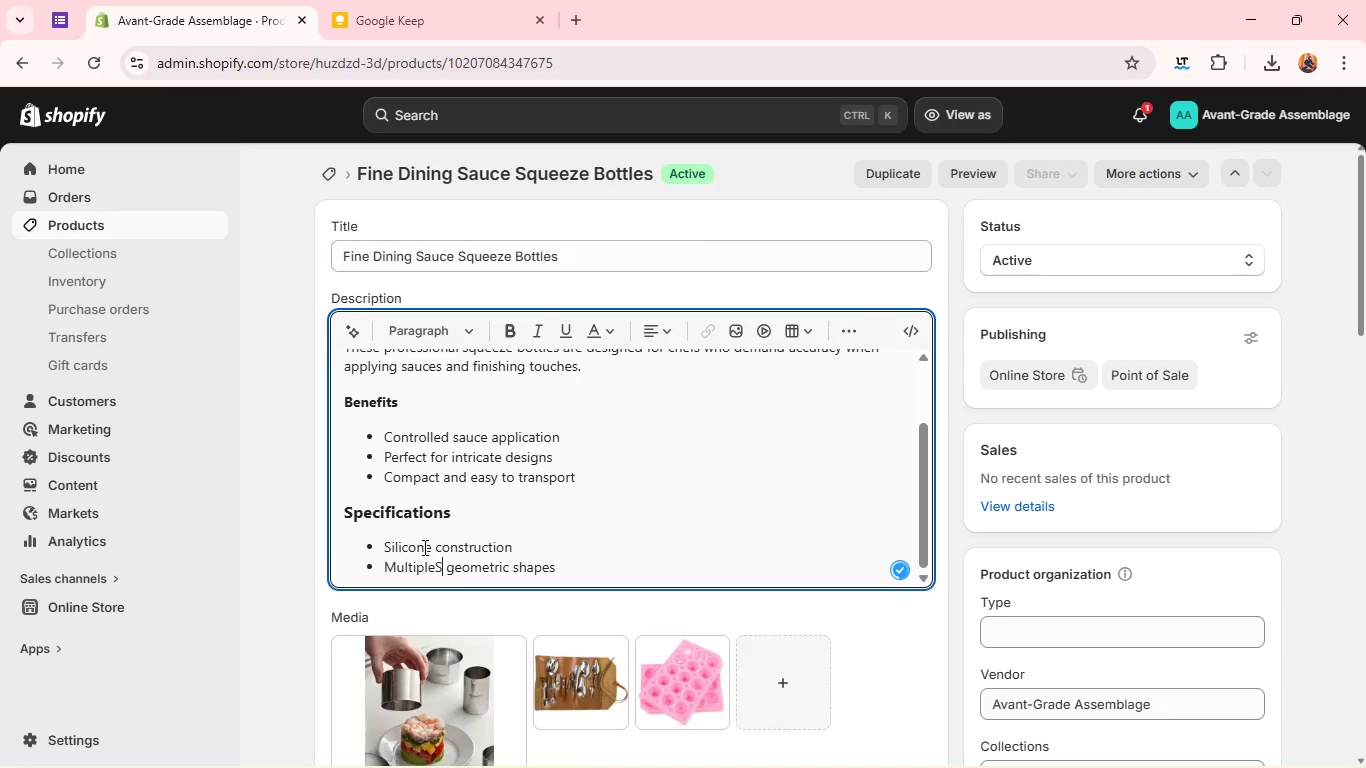 
triple_click([423, 547])
 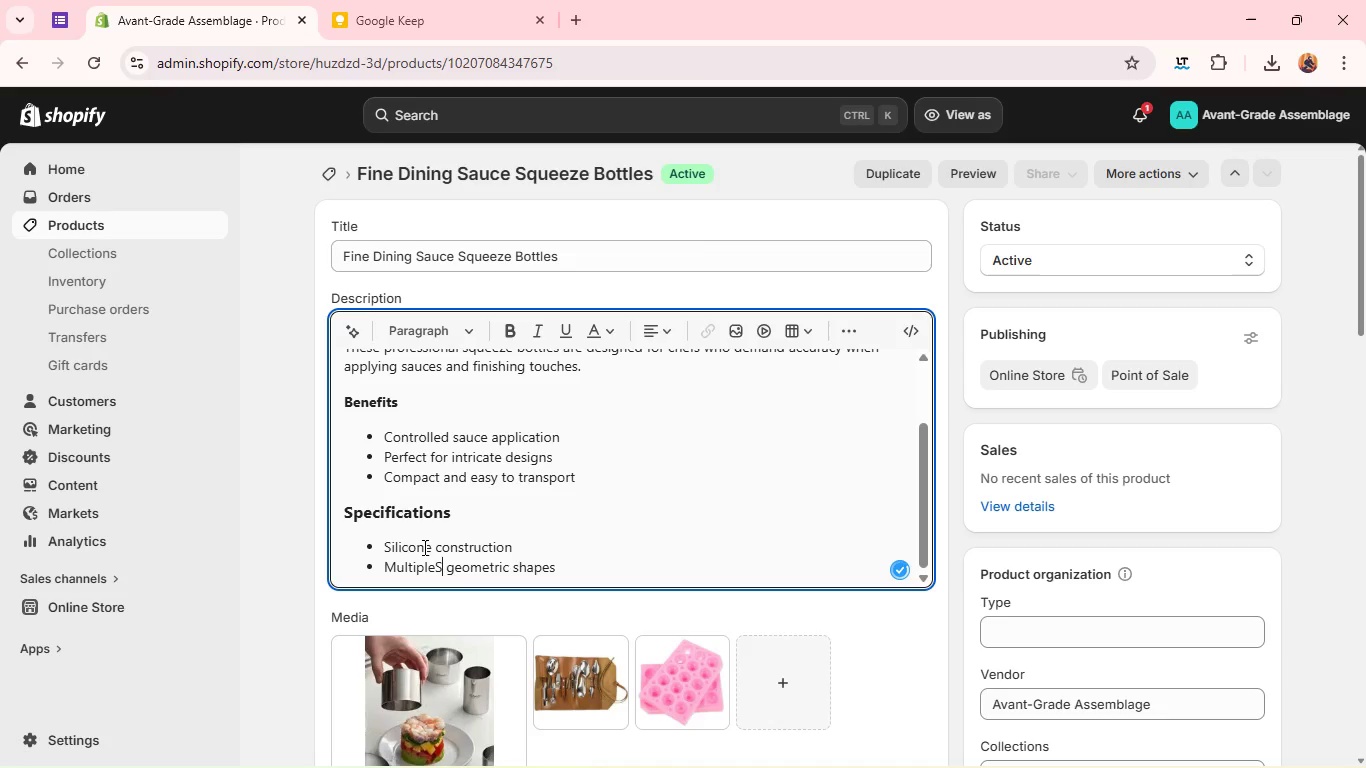 
type(Spe)
key(Backspace)
key(Backspace)
key(Backspace)
type(Food )
key(Backspace)
type(-safe plastic)
 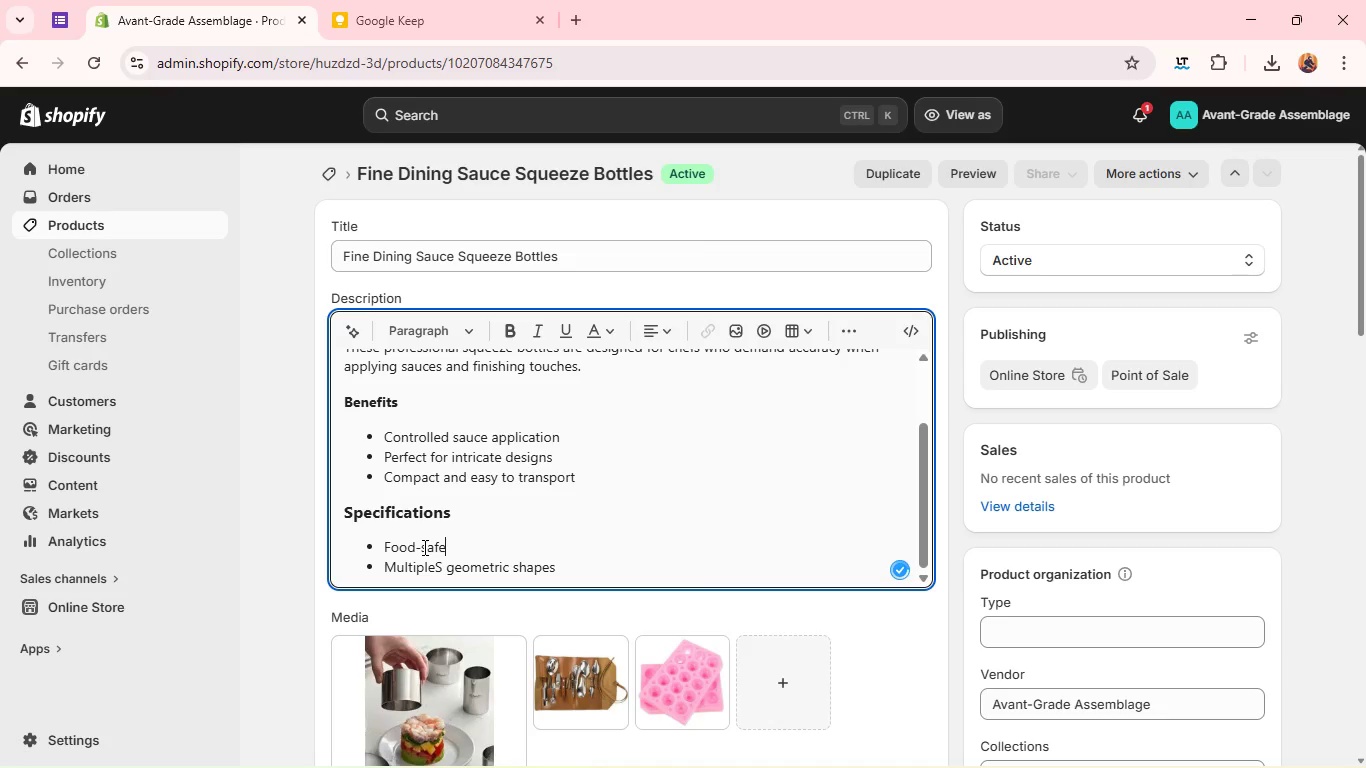 
double_click([420, 561])
 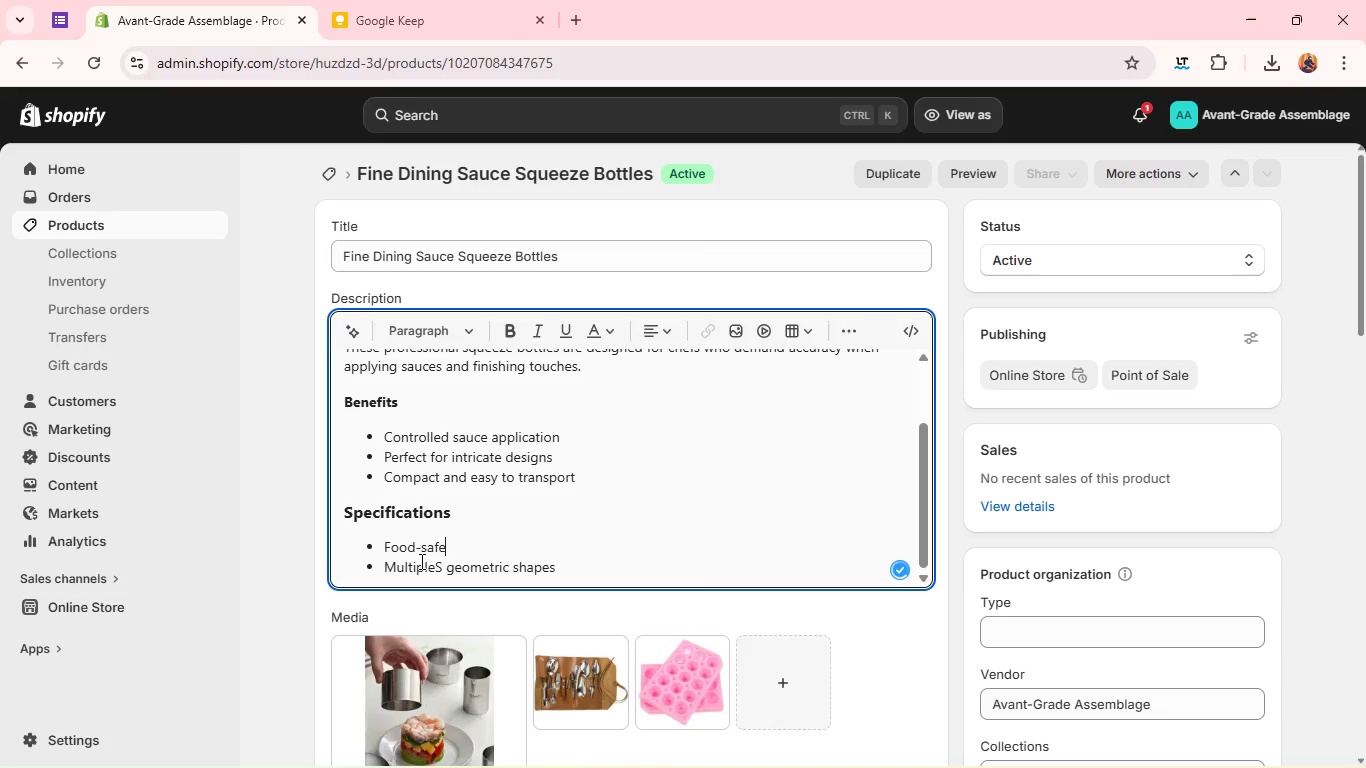 
triple_click([420, 561])
 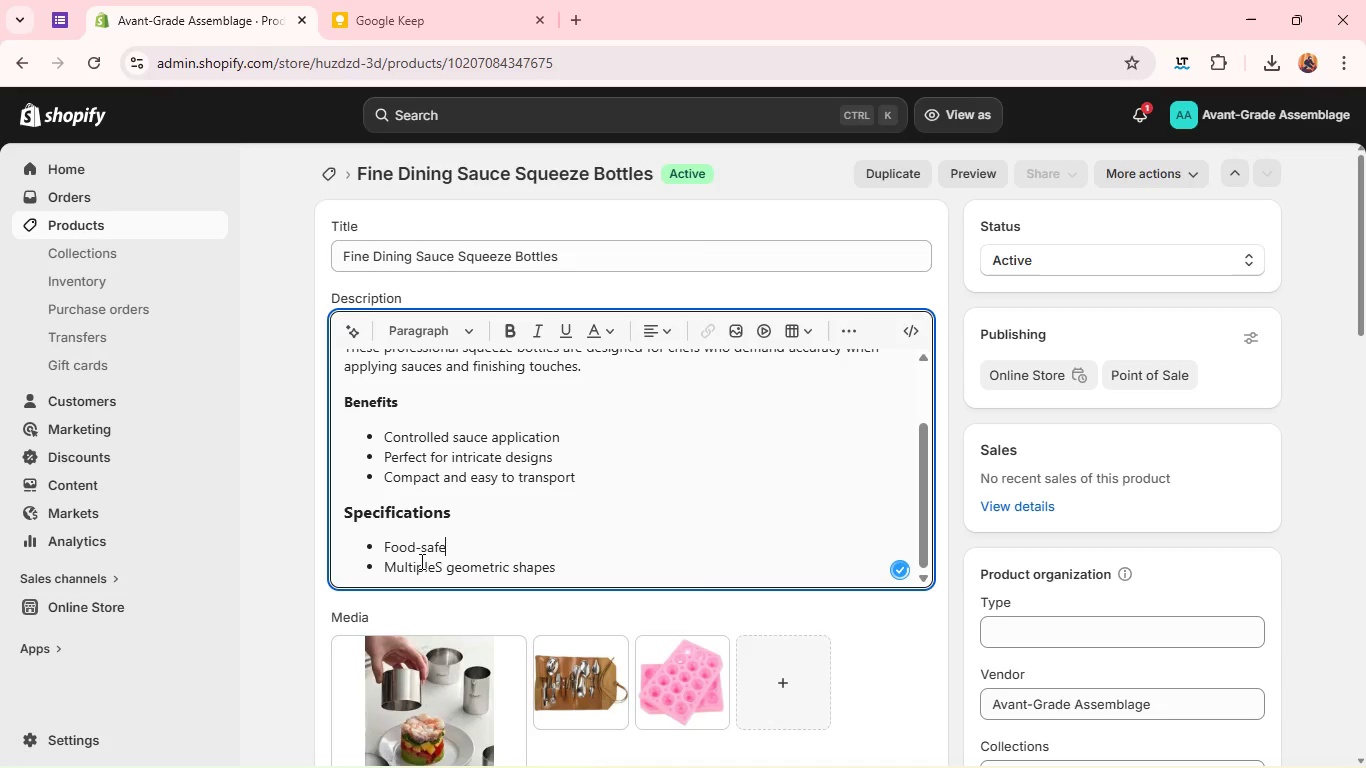 
triple_click([420, 561])
 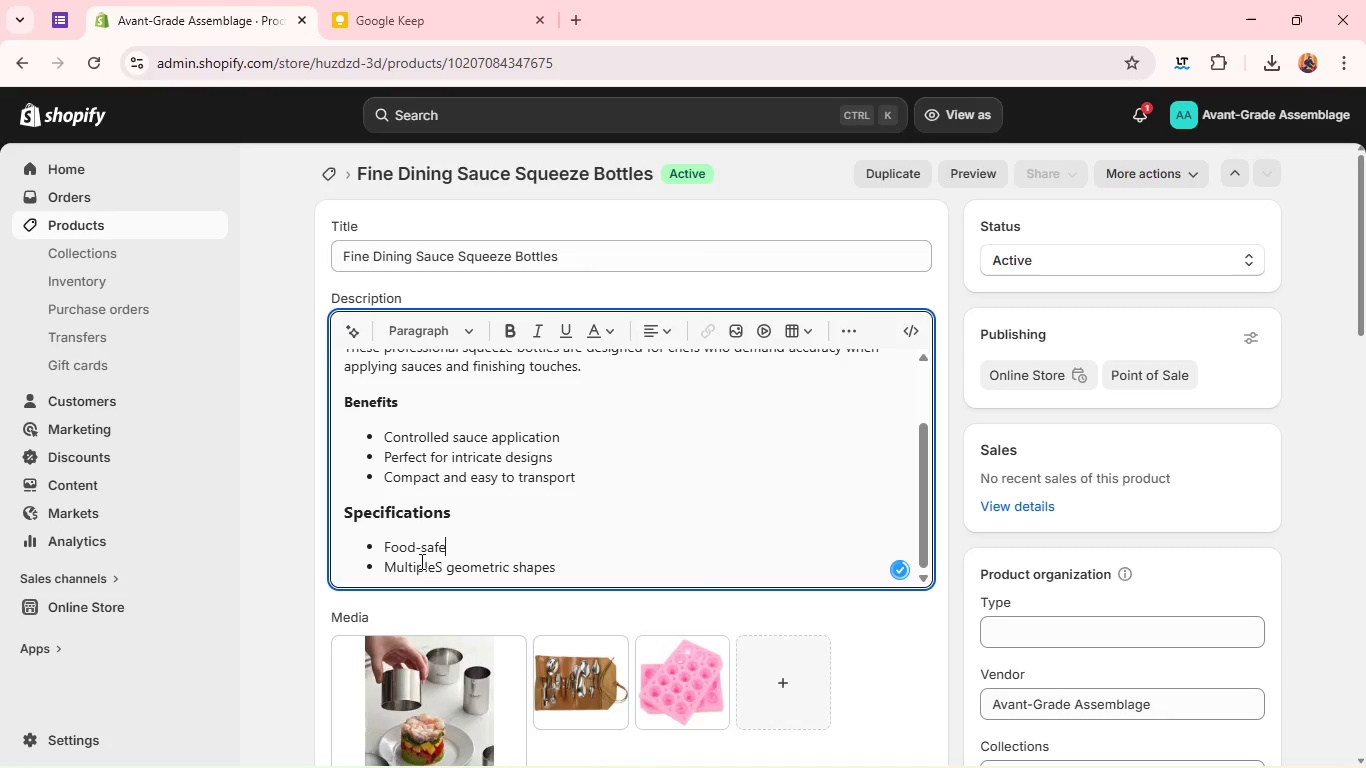 
type(Fine-tip nozzle)
 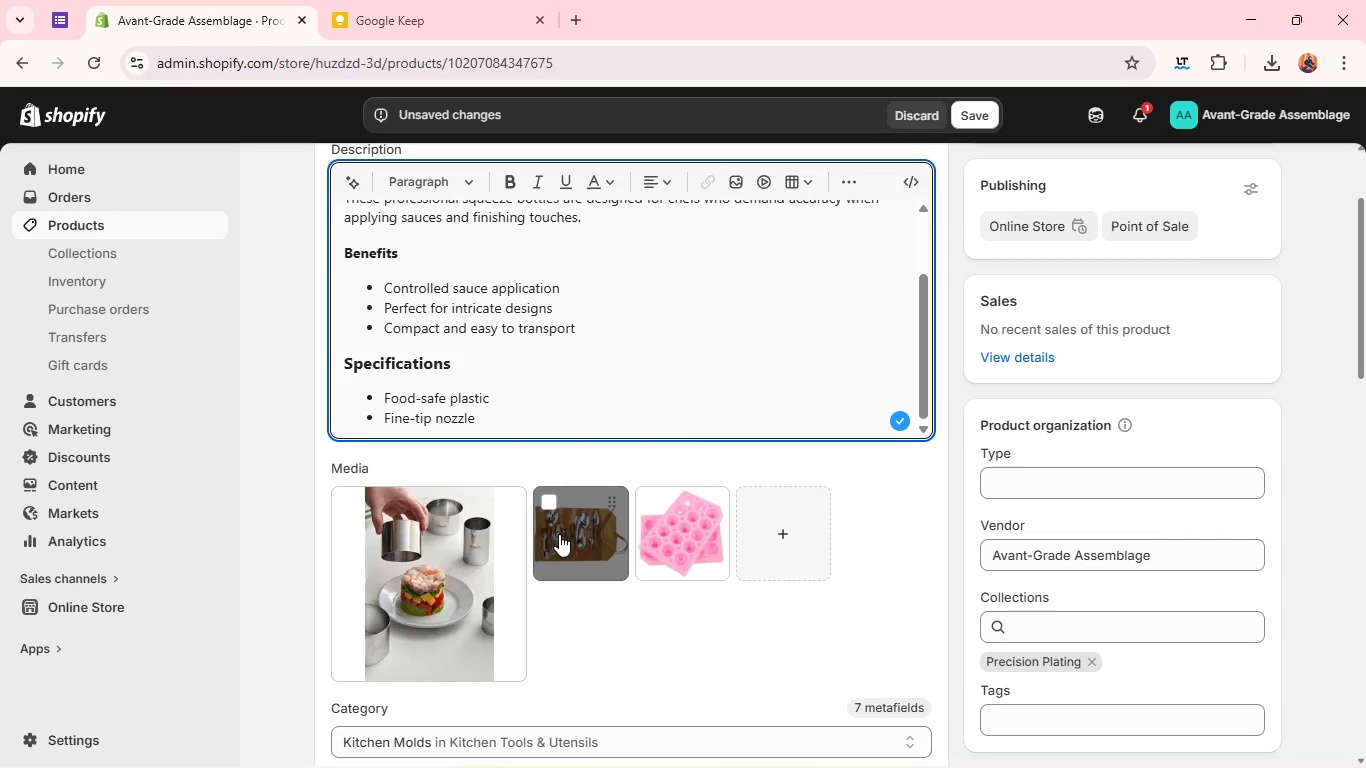 
wait(30.16)
 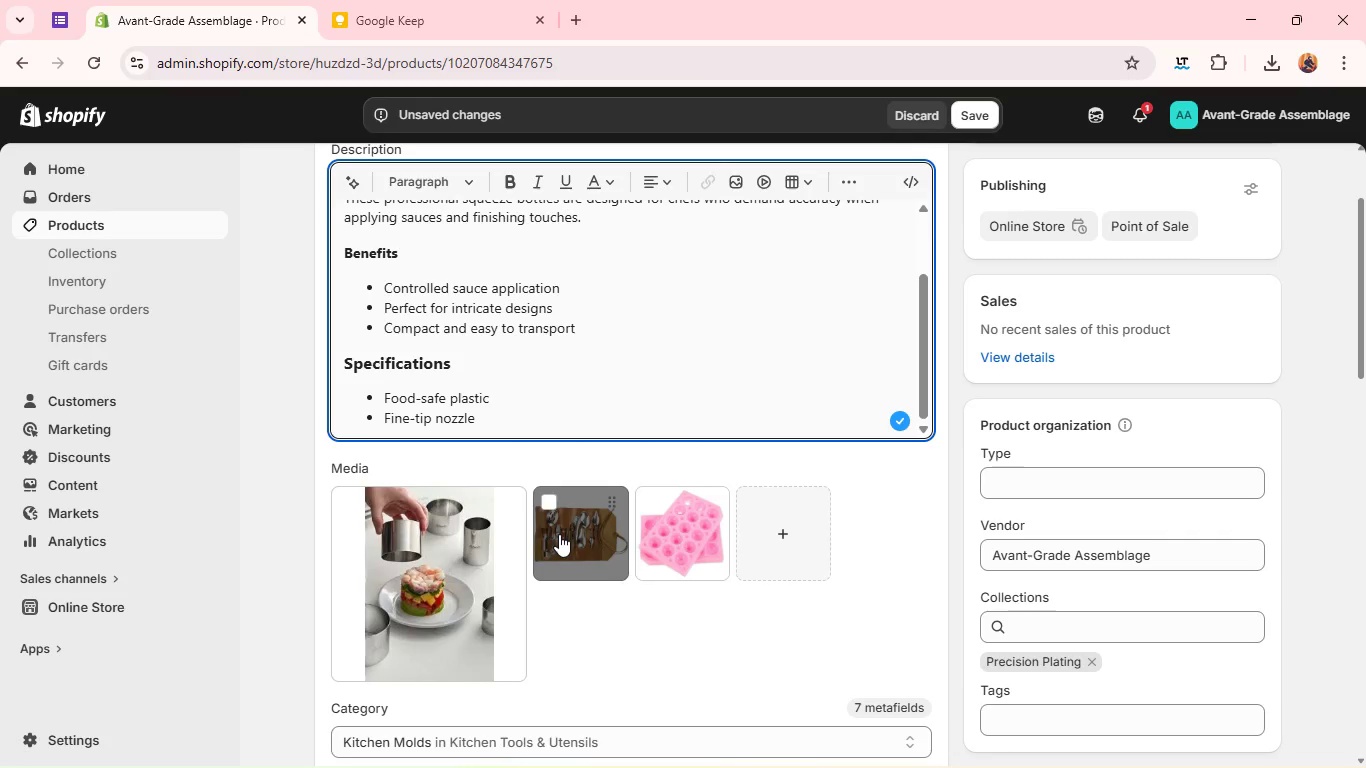 
left_click([348, 499])
 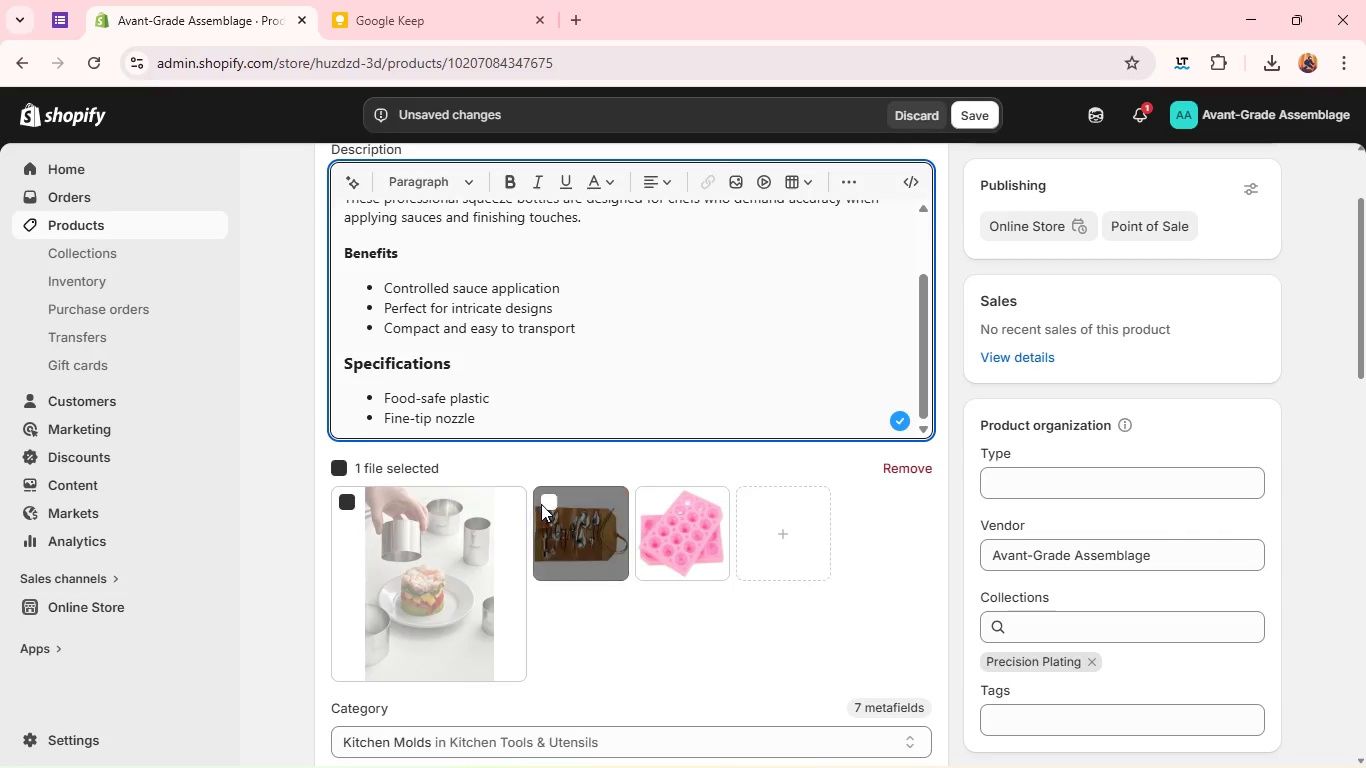 
left_click([541, 504])
 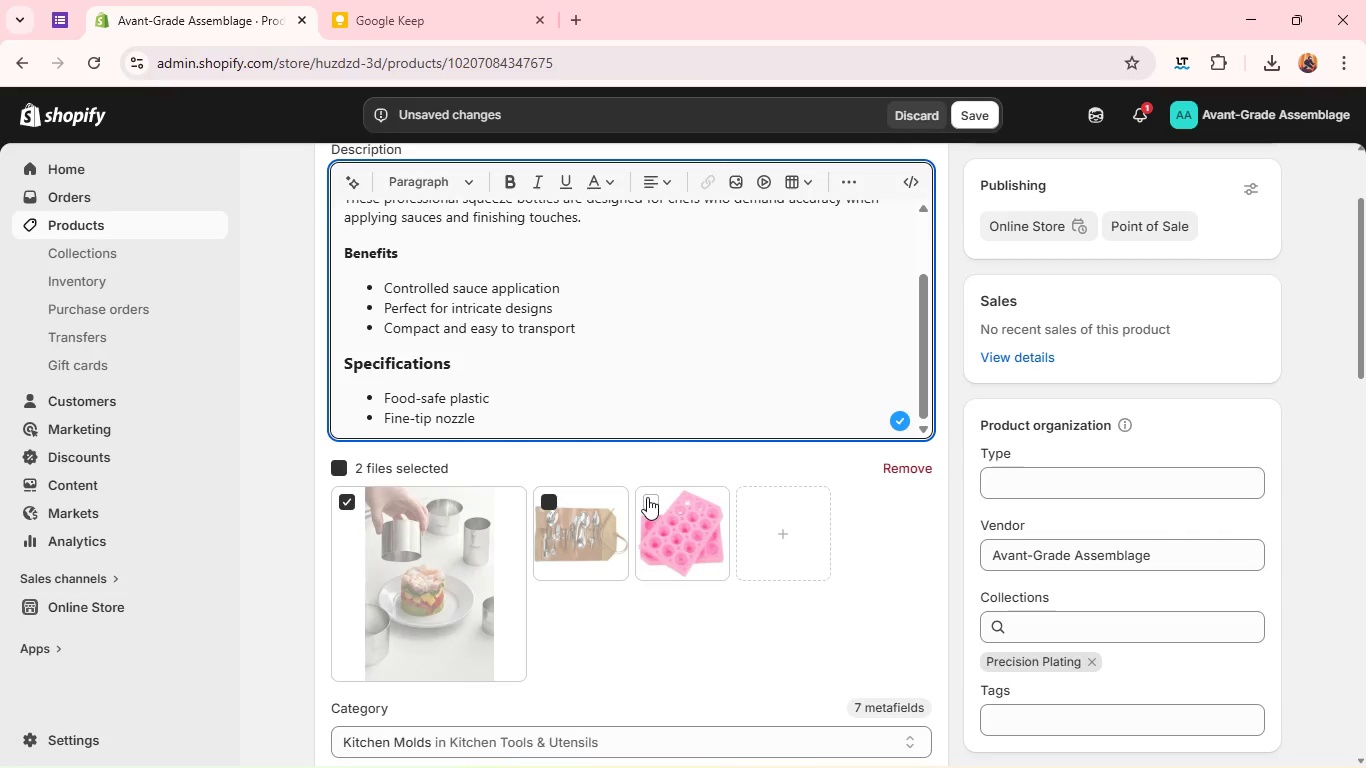 
left_click([647, 497])
 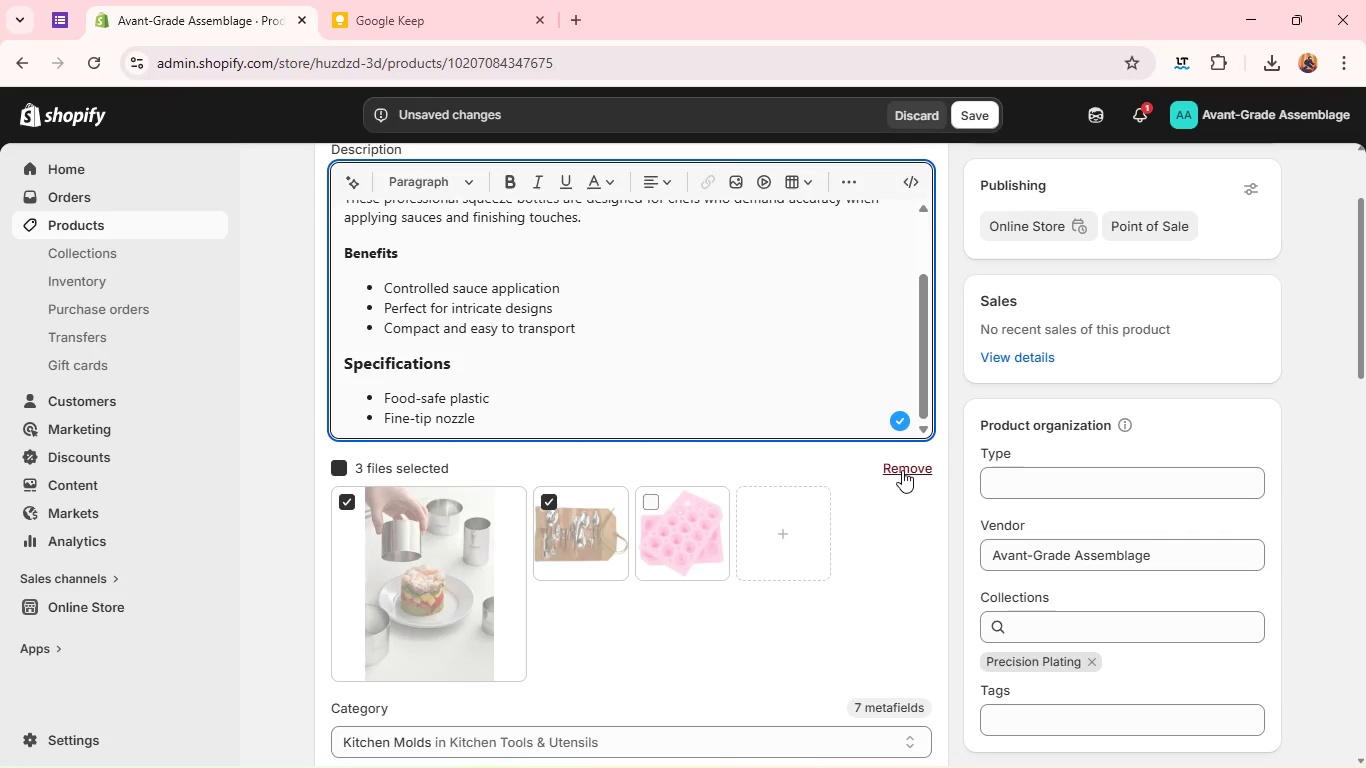 
left_click([902, 470])
 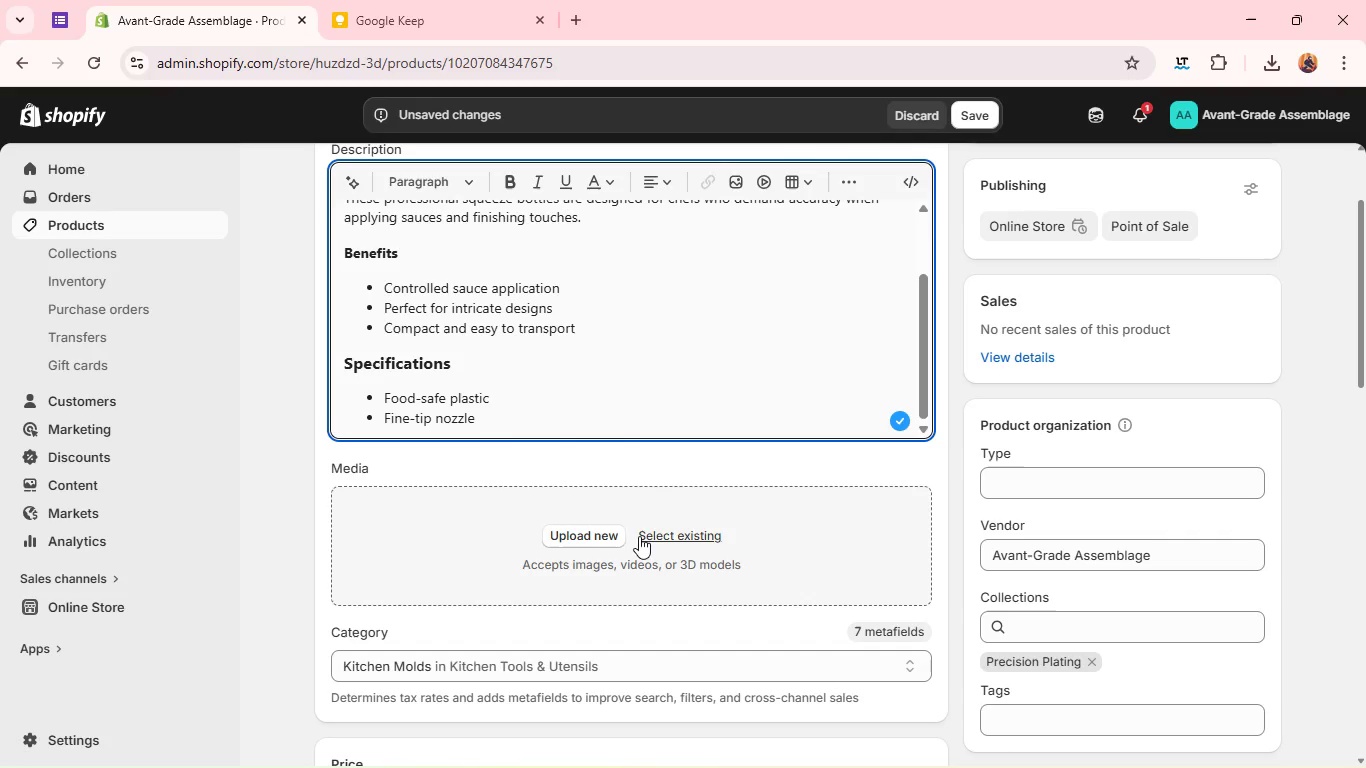 
left_click([597, 533])
 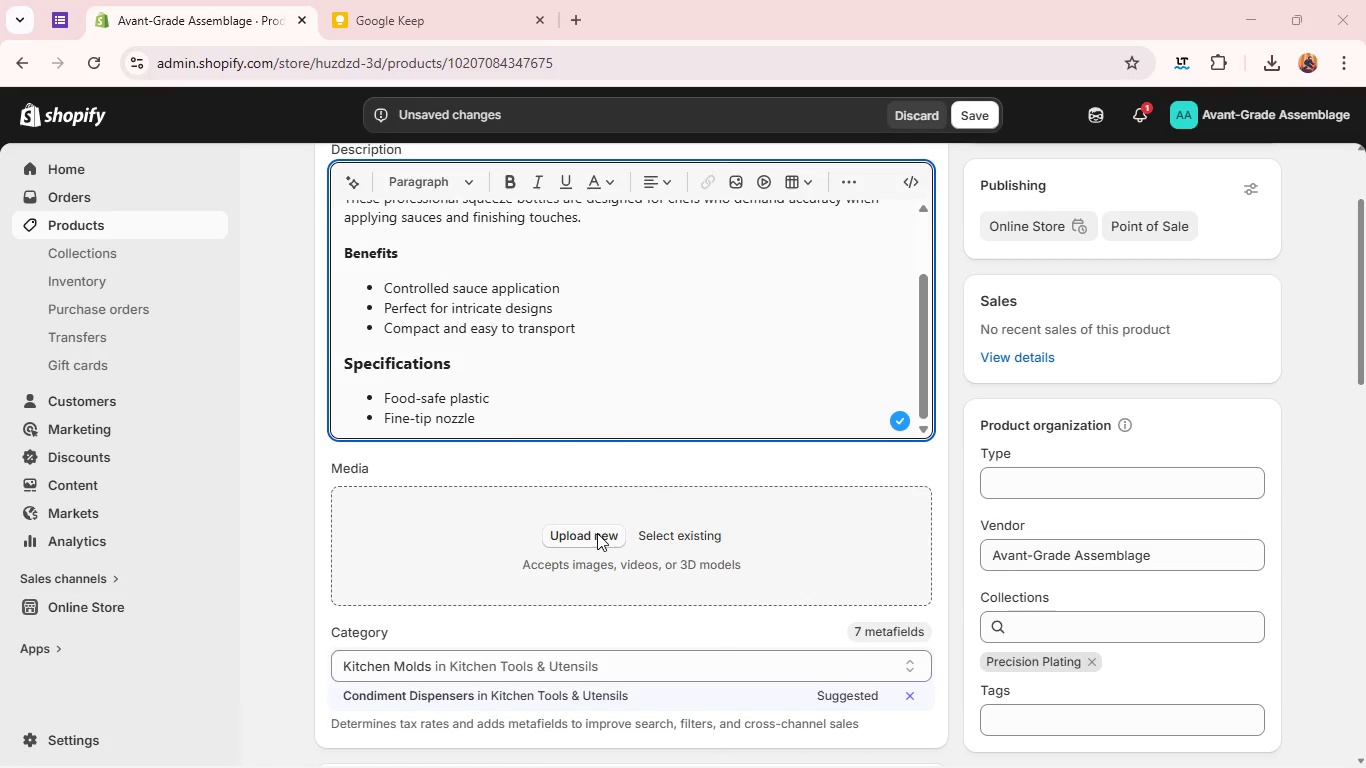 
wait(8.36)
 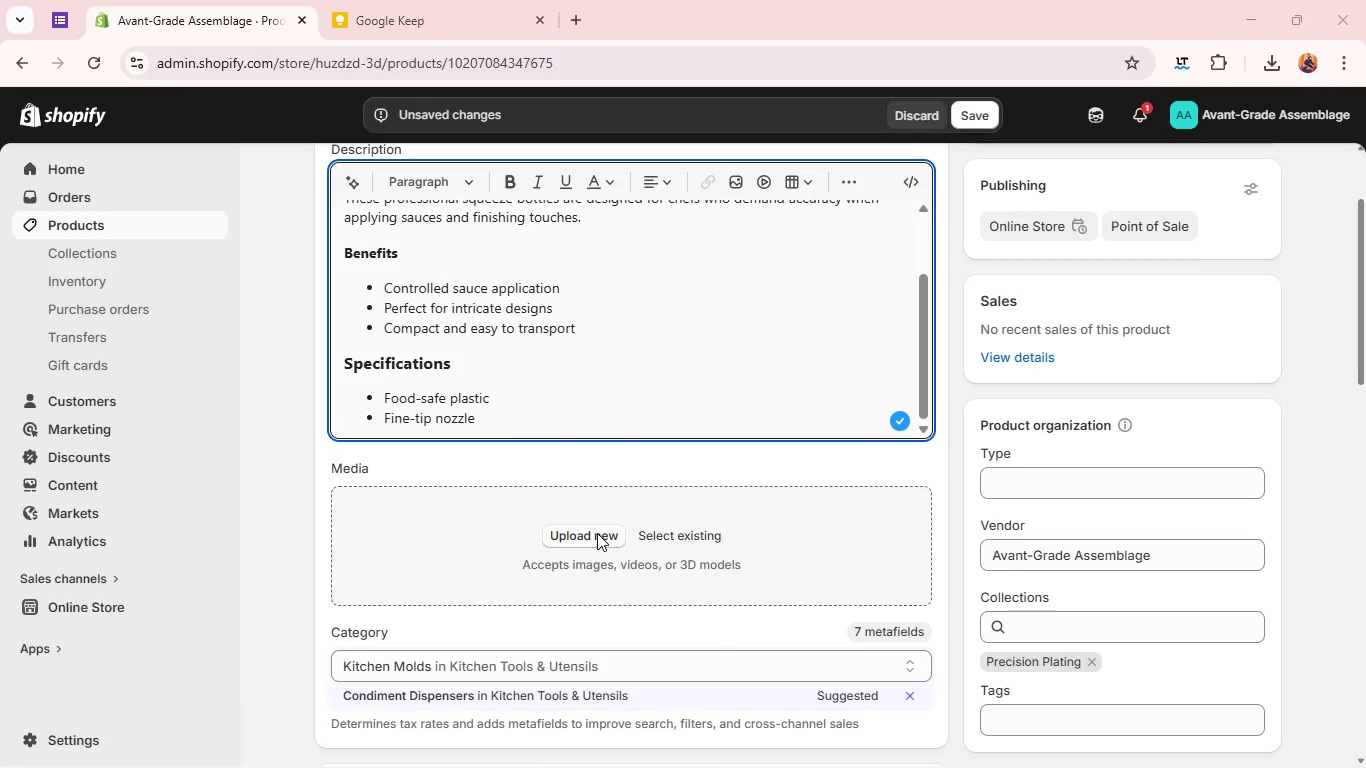 
scroll: coordinate [458, 313], scroll_direction: down, amount: 4.0
 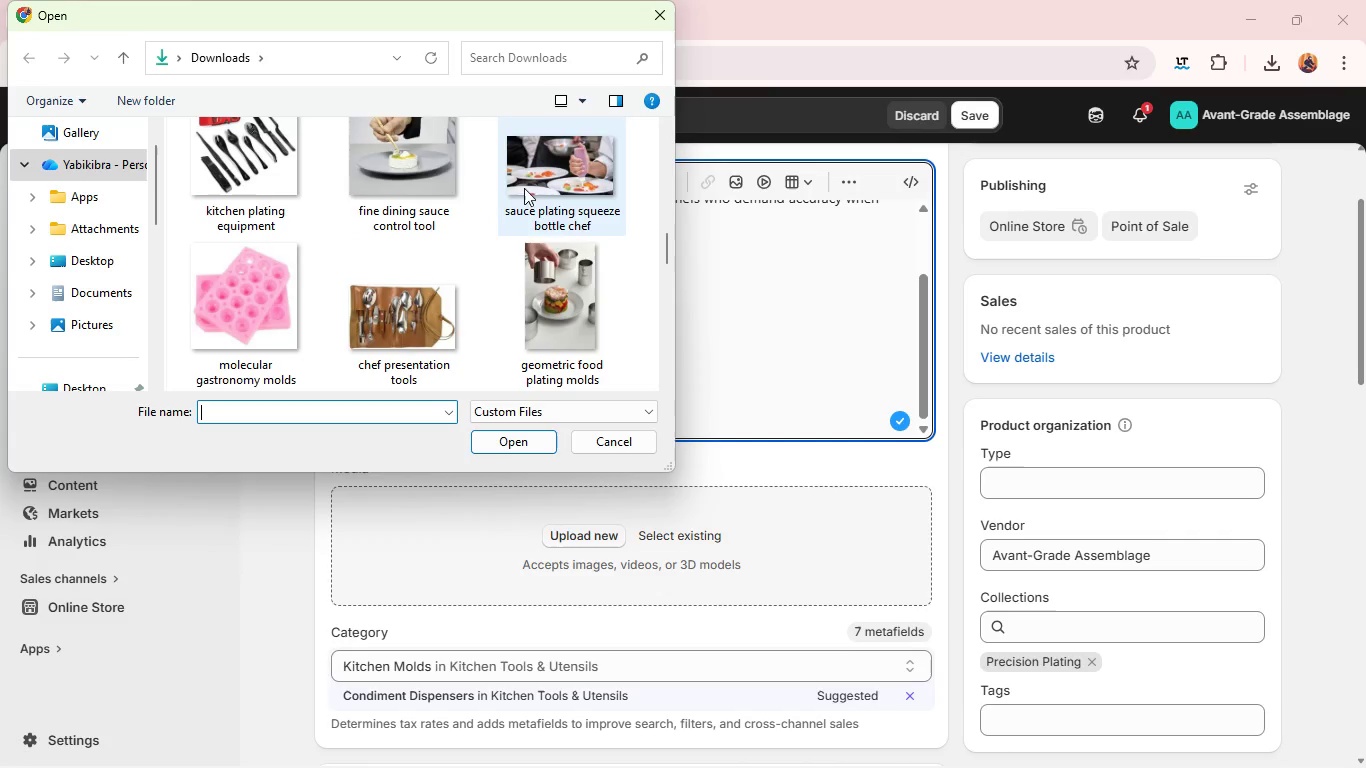 
left_click([538, 184])
 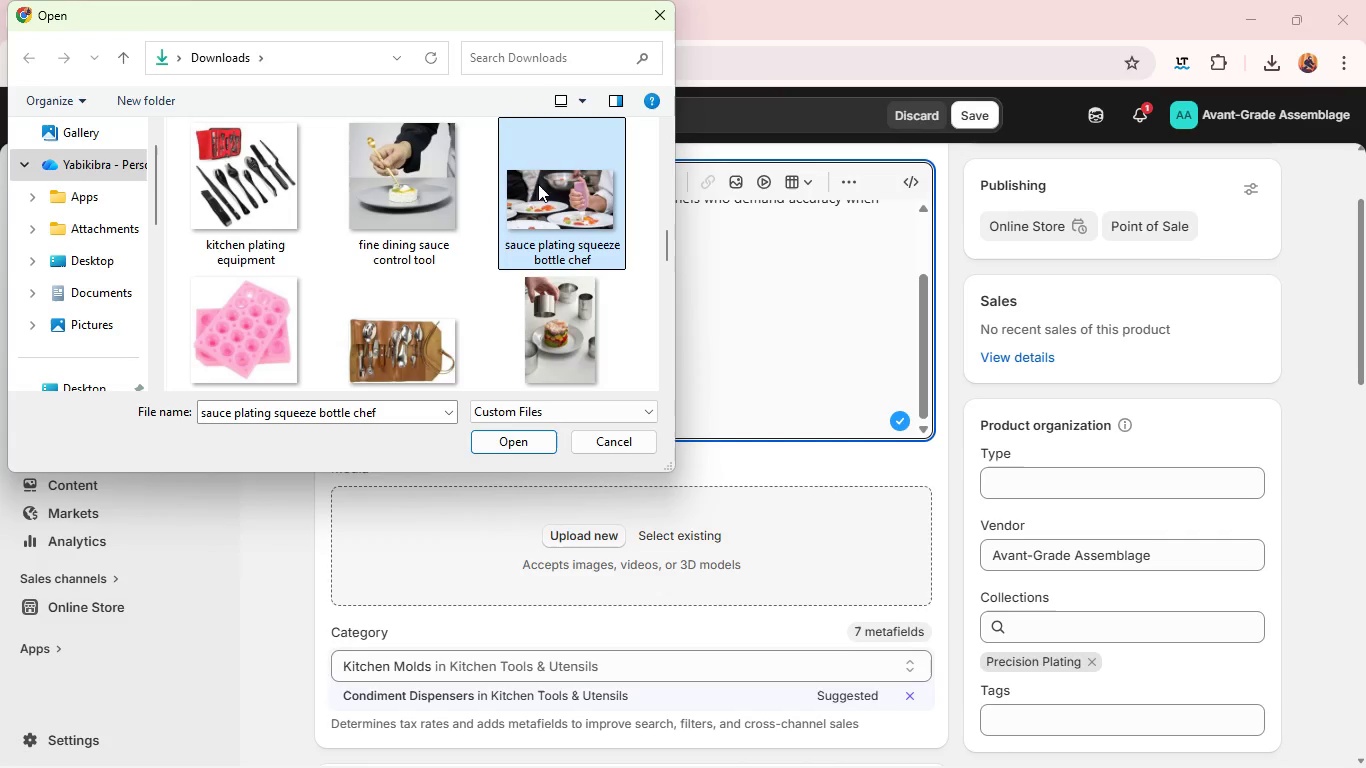 
hold_key(key=ControlLeft, duration=1.84)
left_click([447, 188])
 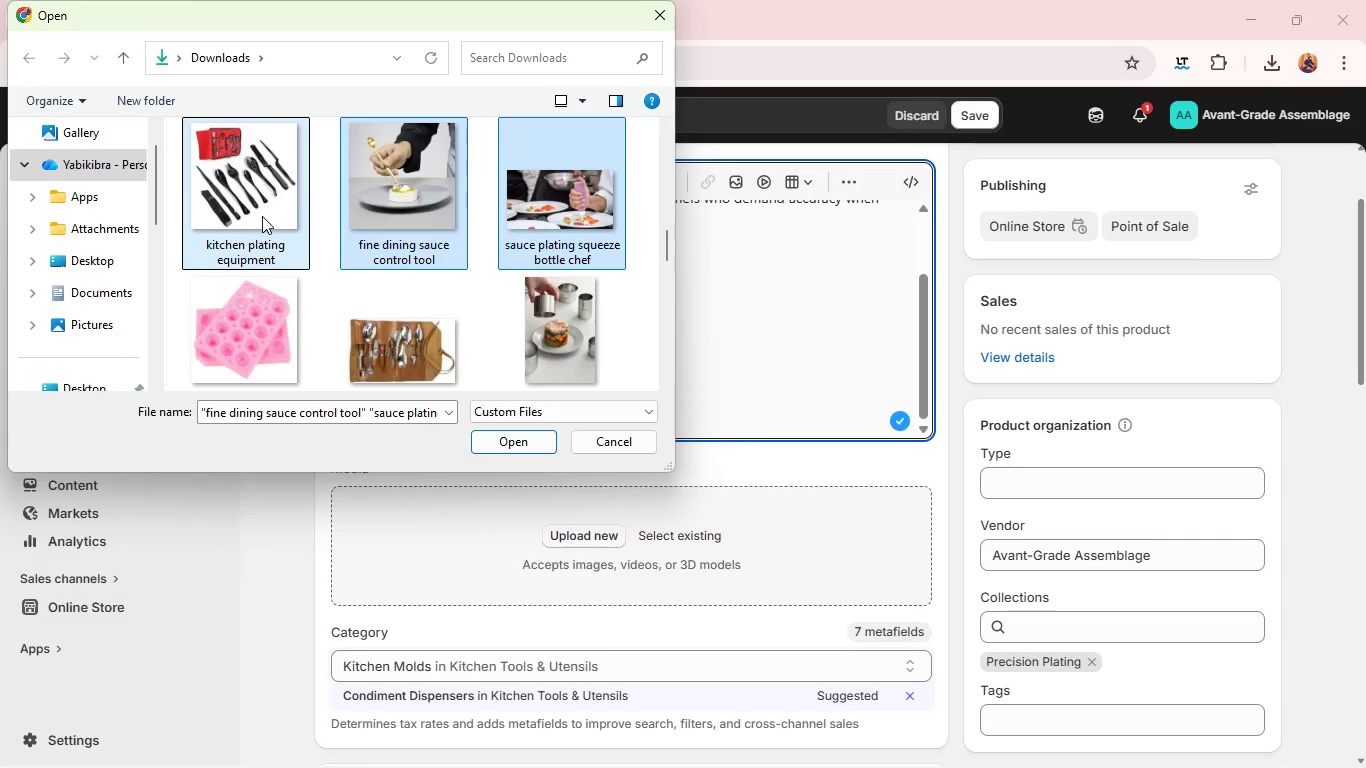 
left_click([262, 216])
 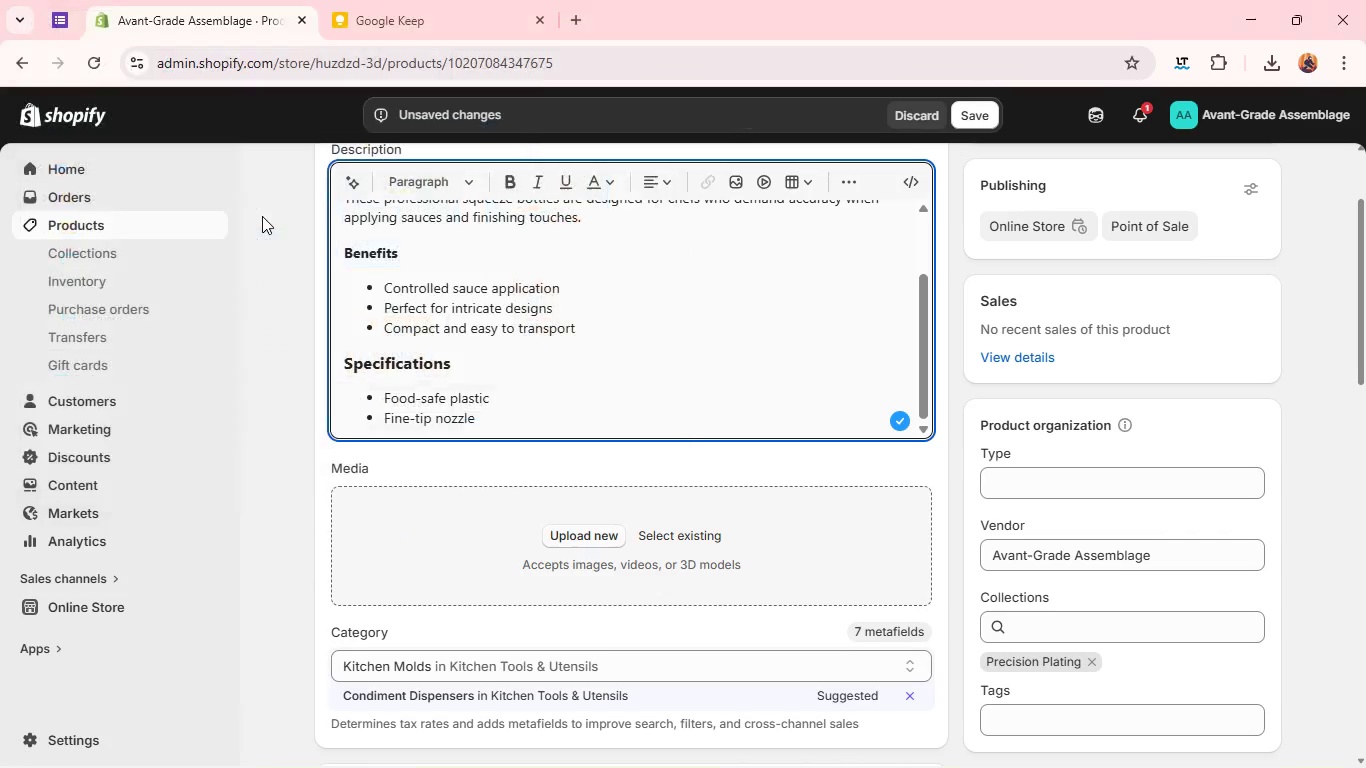 
key(Enter)
 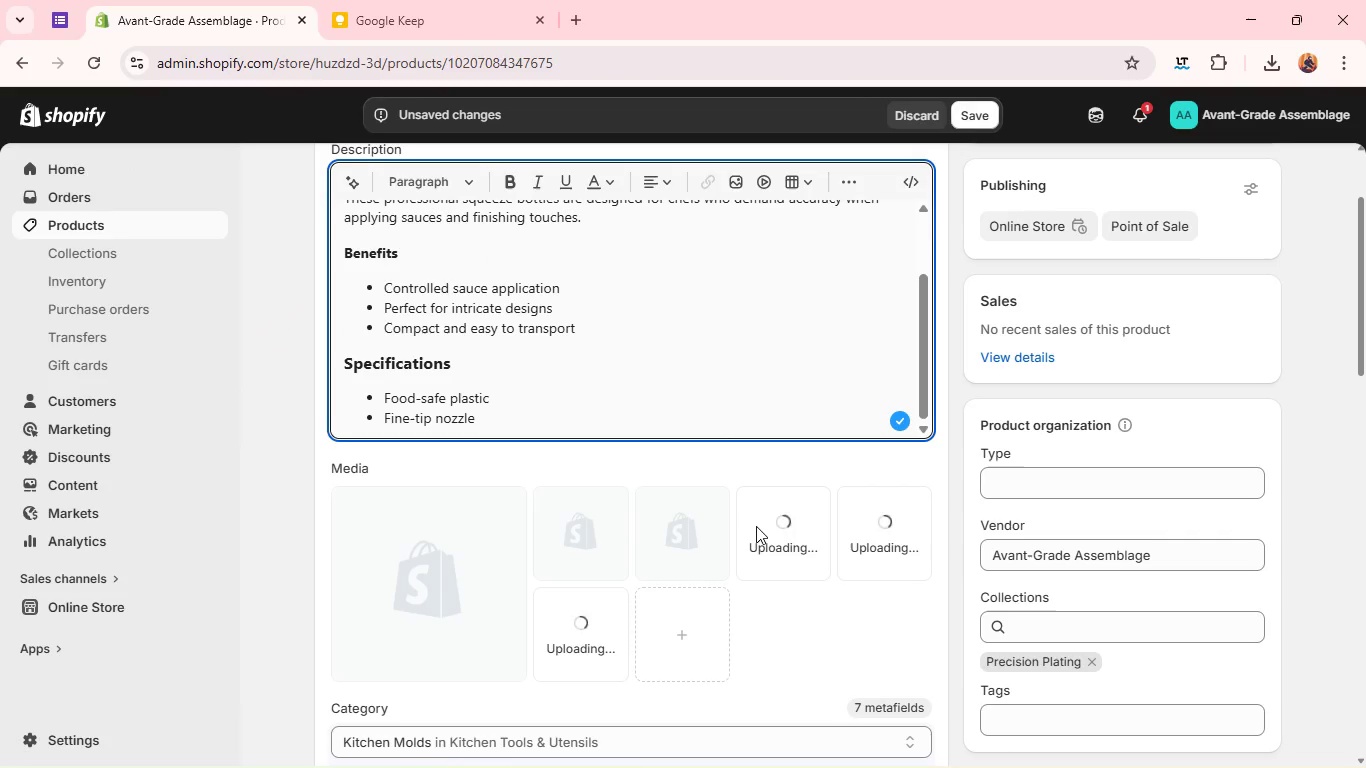 
wait(14.18)
 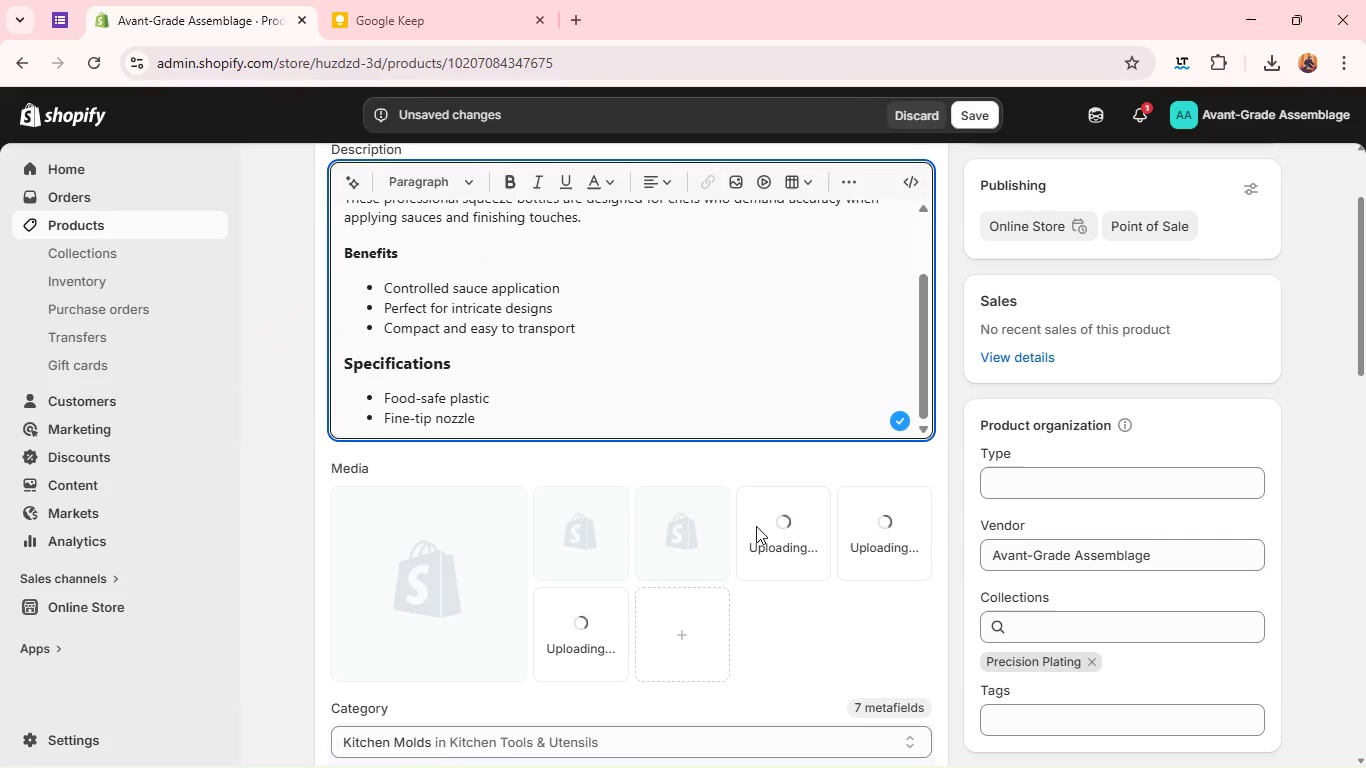 
mouse_move([630, 551])
 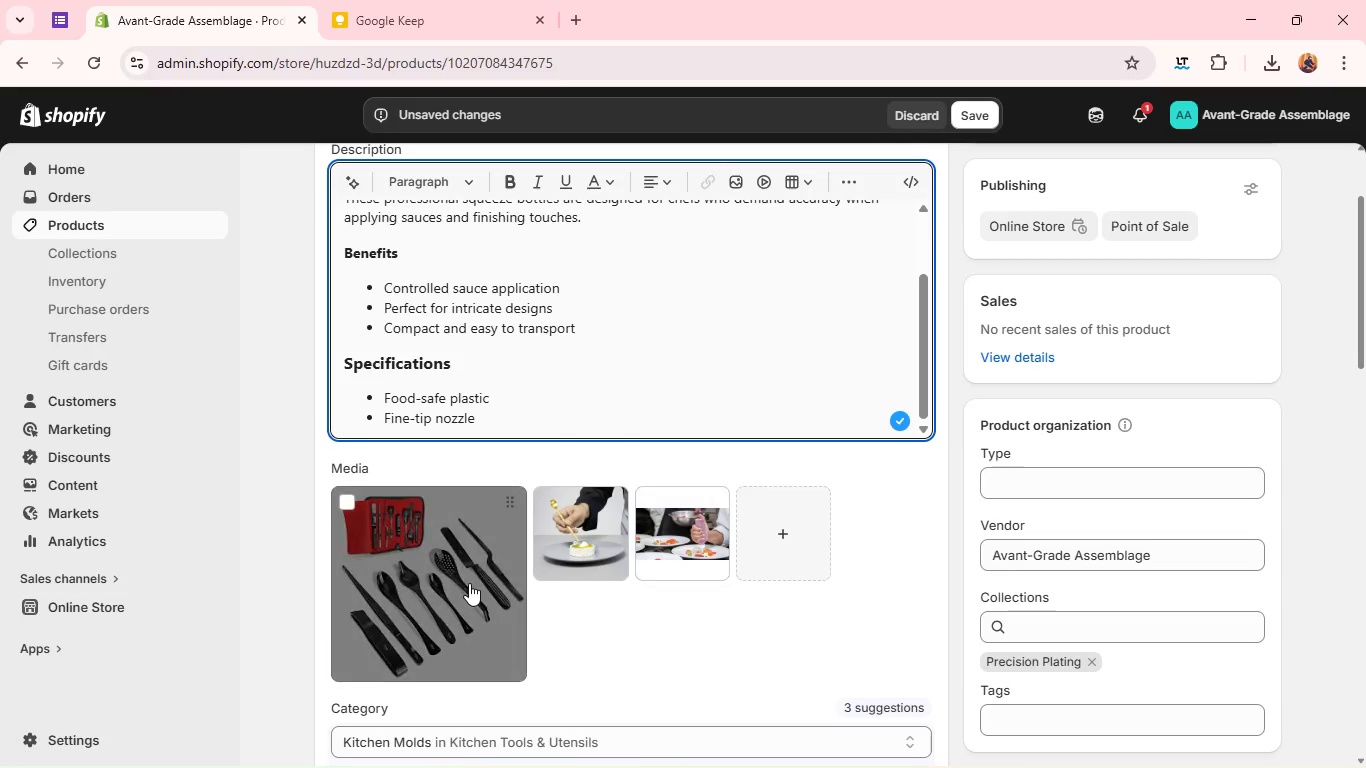 
left_click([469, 583])
 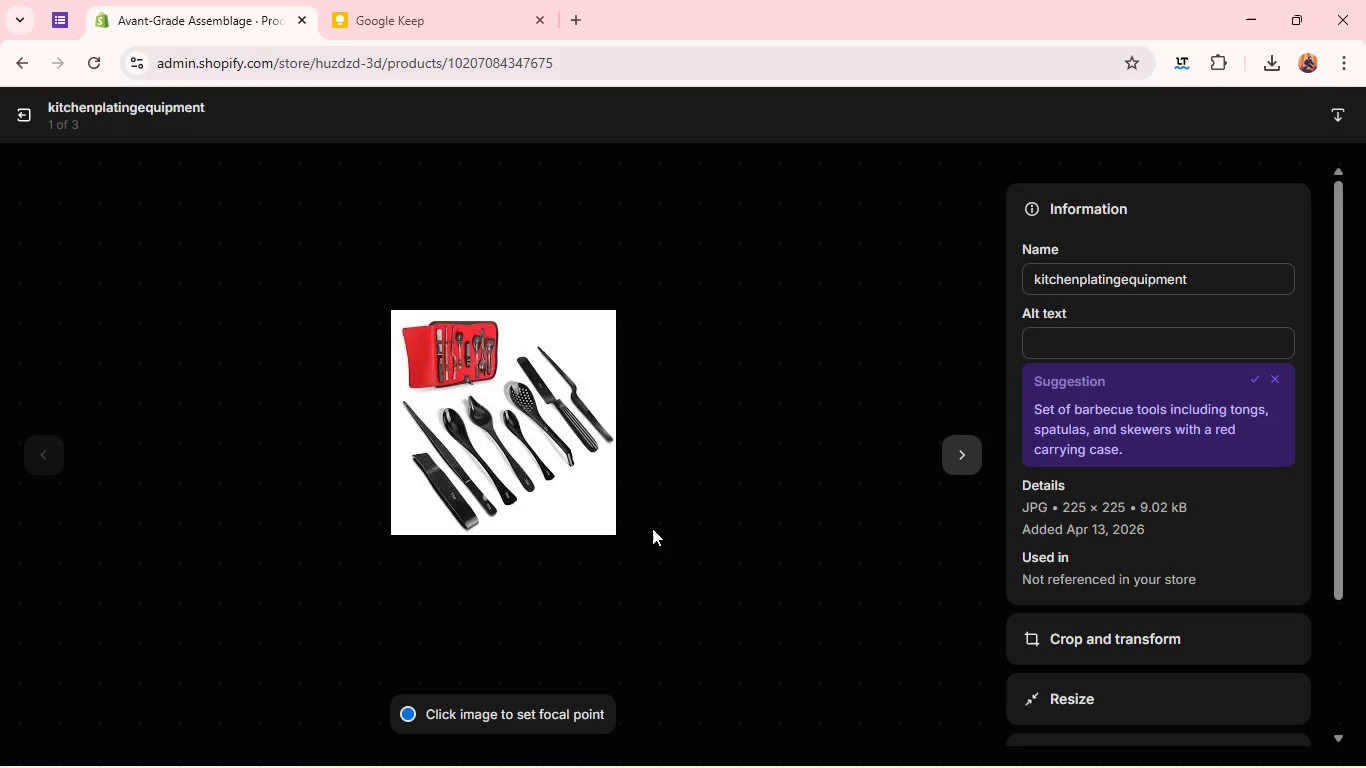 
wait(7.92)
 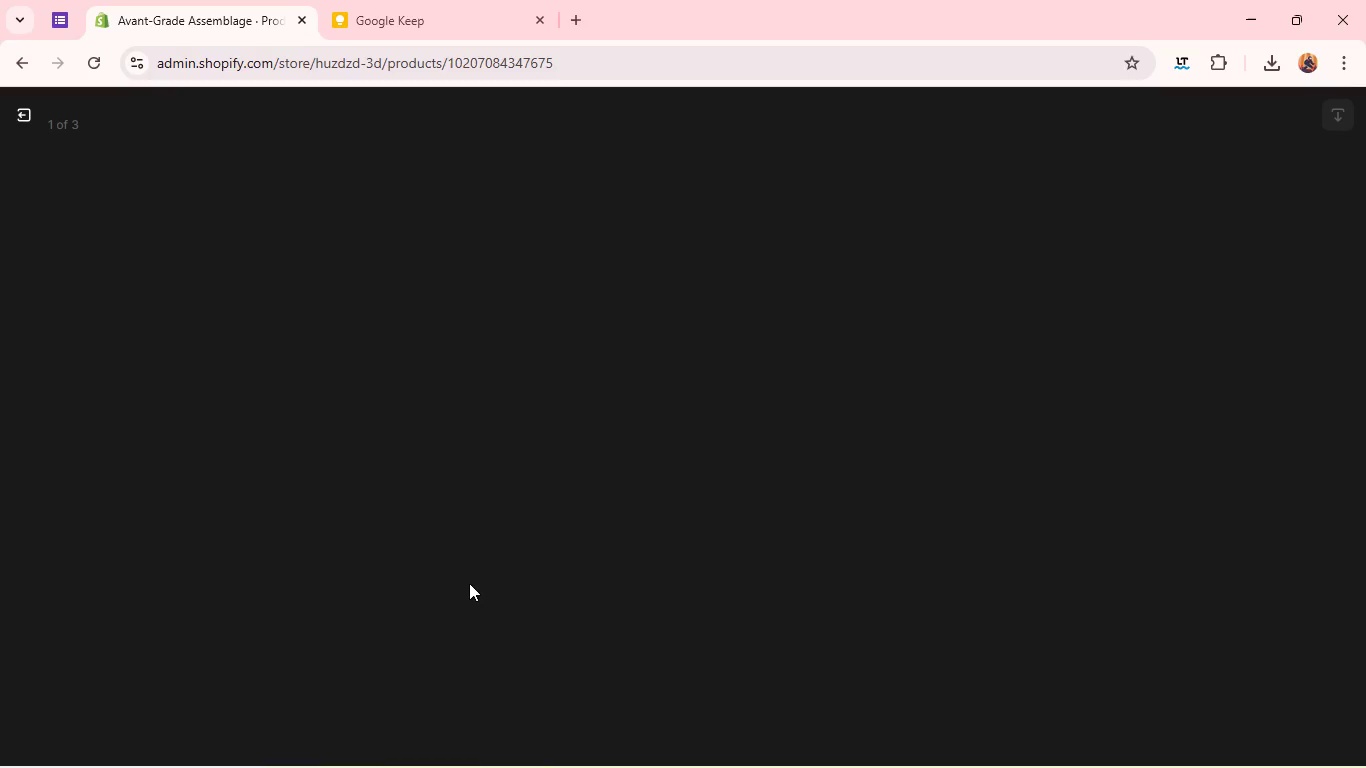 
left_click([24, 120])
 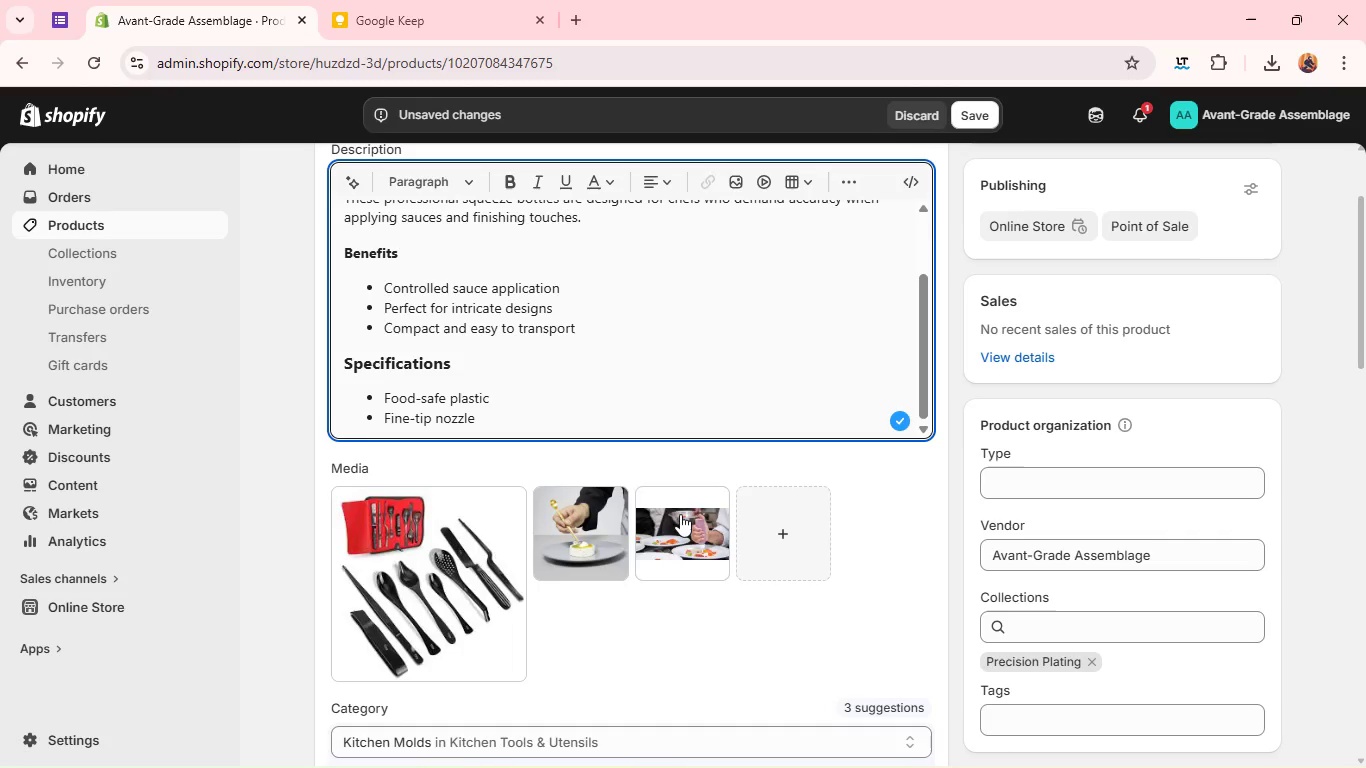 
left_click_drag(start_coordinate=[682, 514], to_coordinate=[380, 556])
 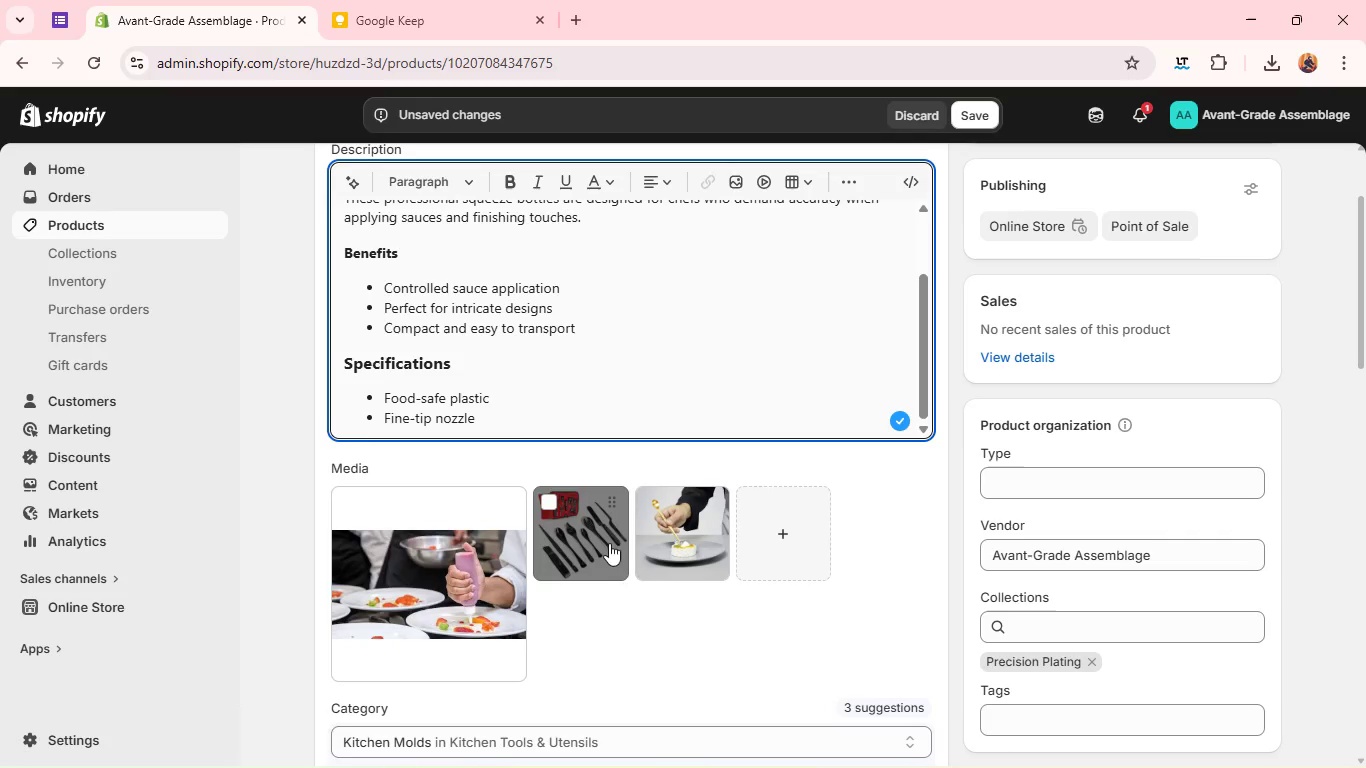 
left_click_drag(start_coordinate=[585, 535], to_coordinate=[711, 507])
 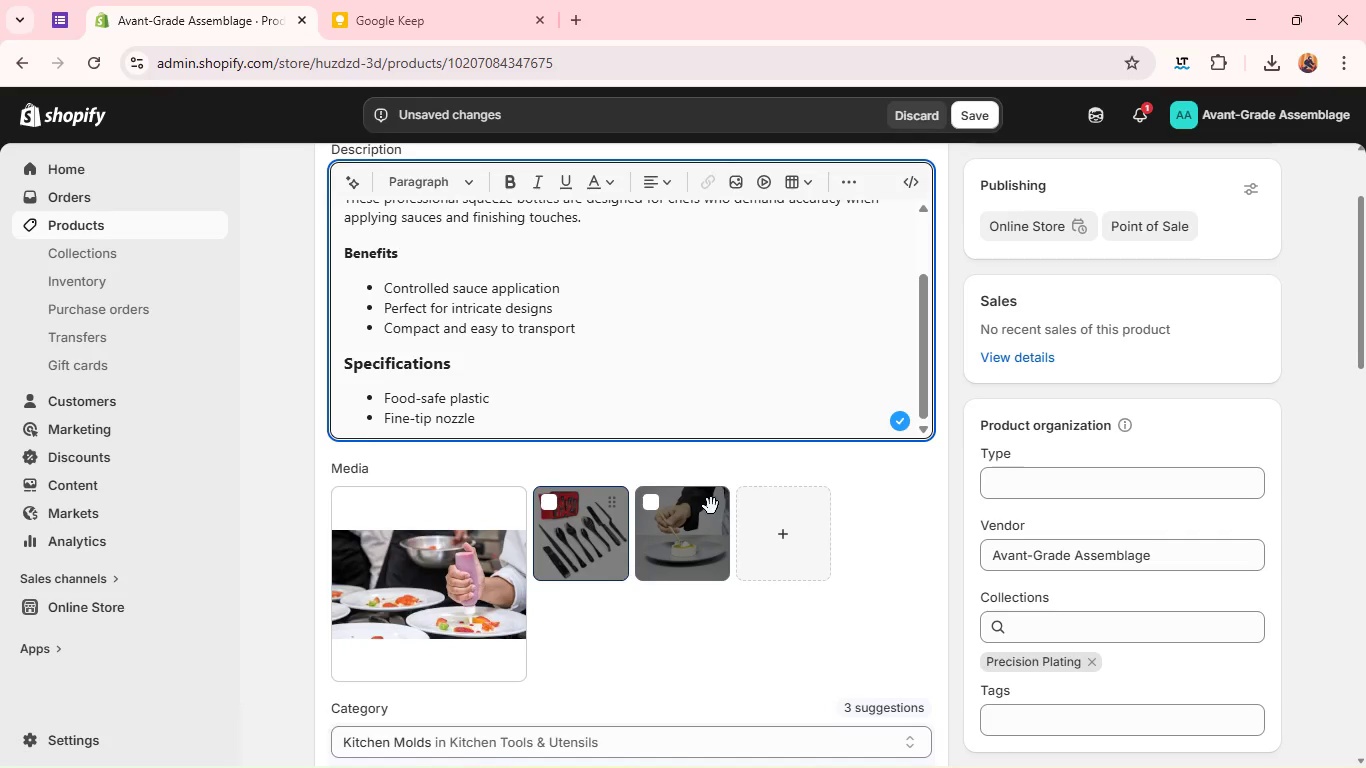 
left_click_drag(start_coordinate=[711, 506], to_coordinate=[553, 530])
 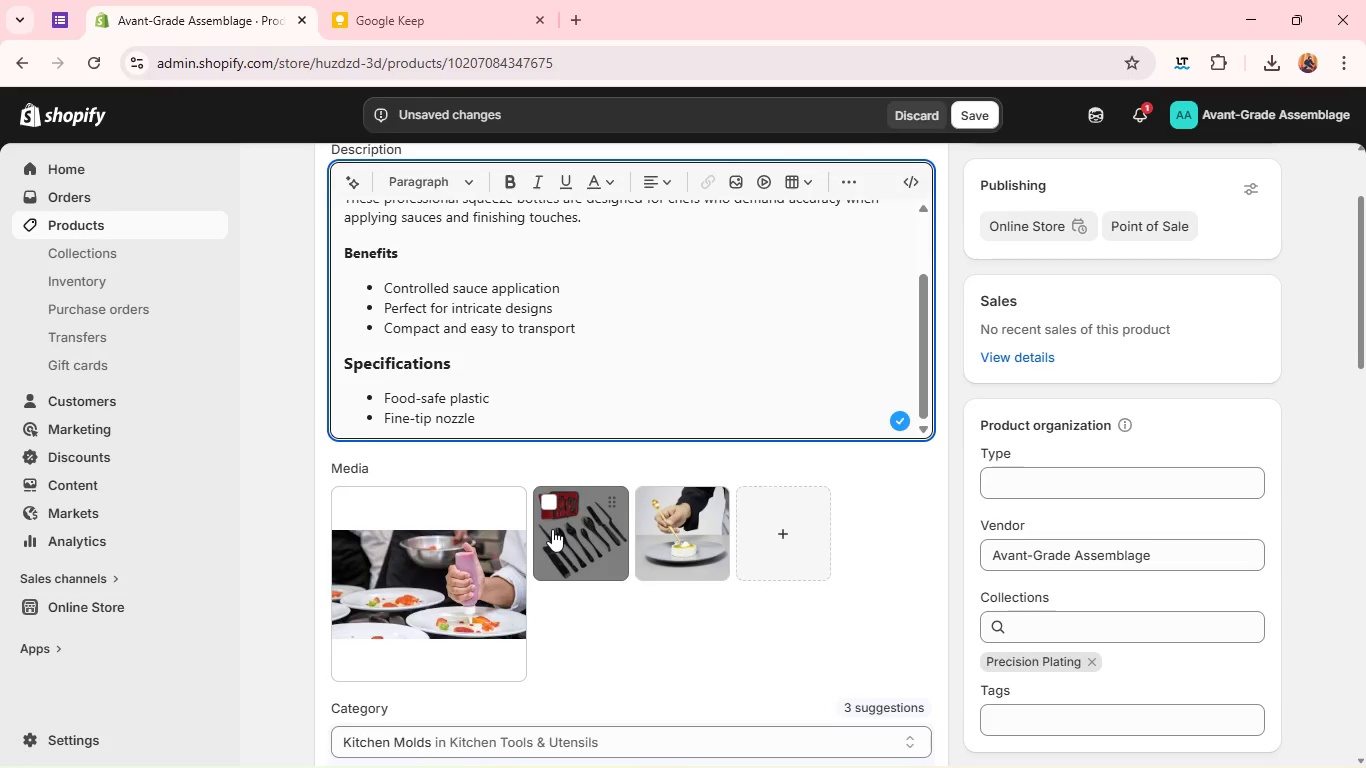 
left_click_drag(start_coordinate=[552, 529], to_coordinate=[737, 524])
 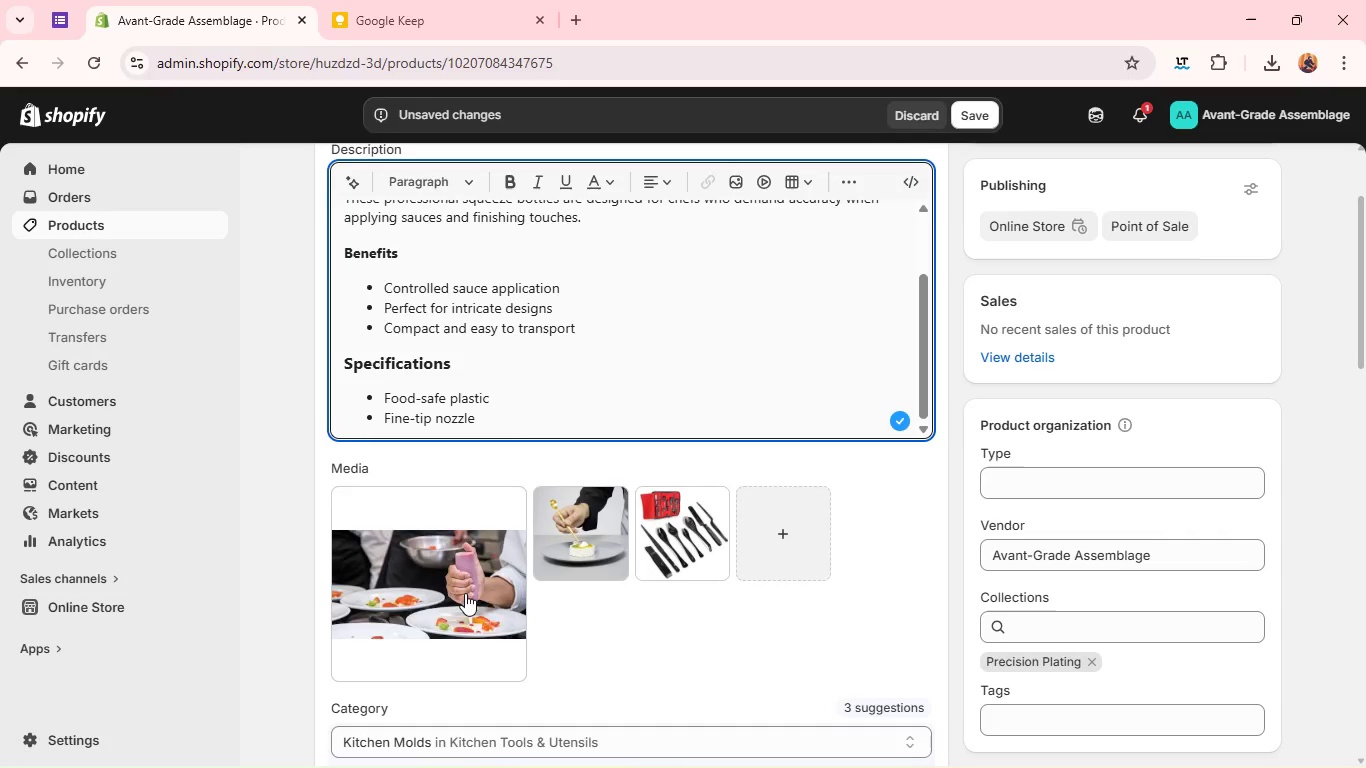 
double_click([465, 593])
 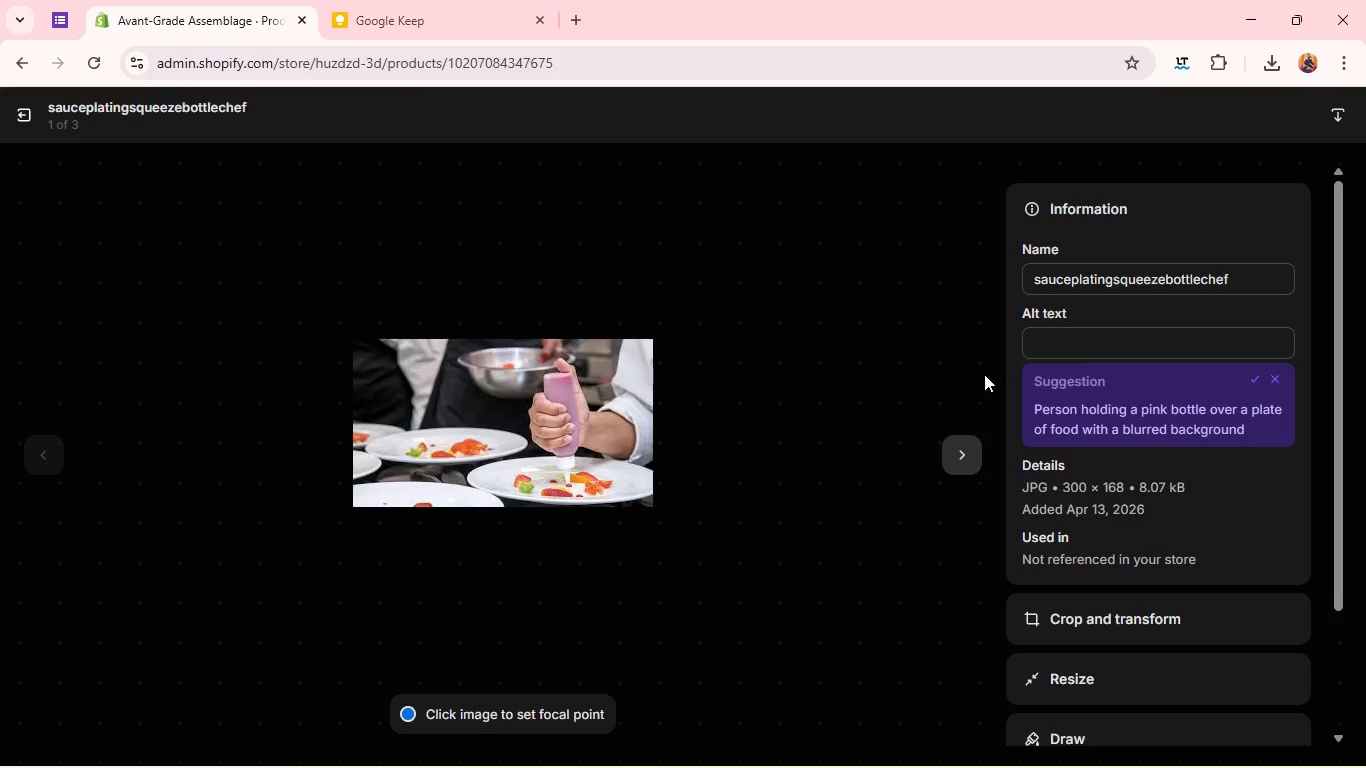 
left_click([1053, 354])
 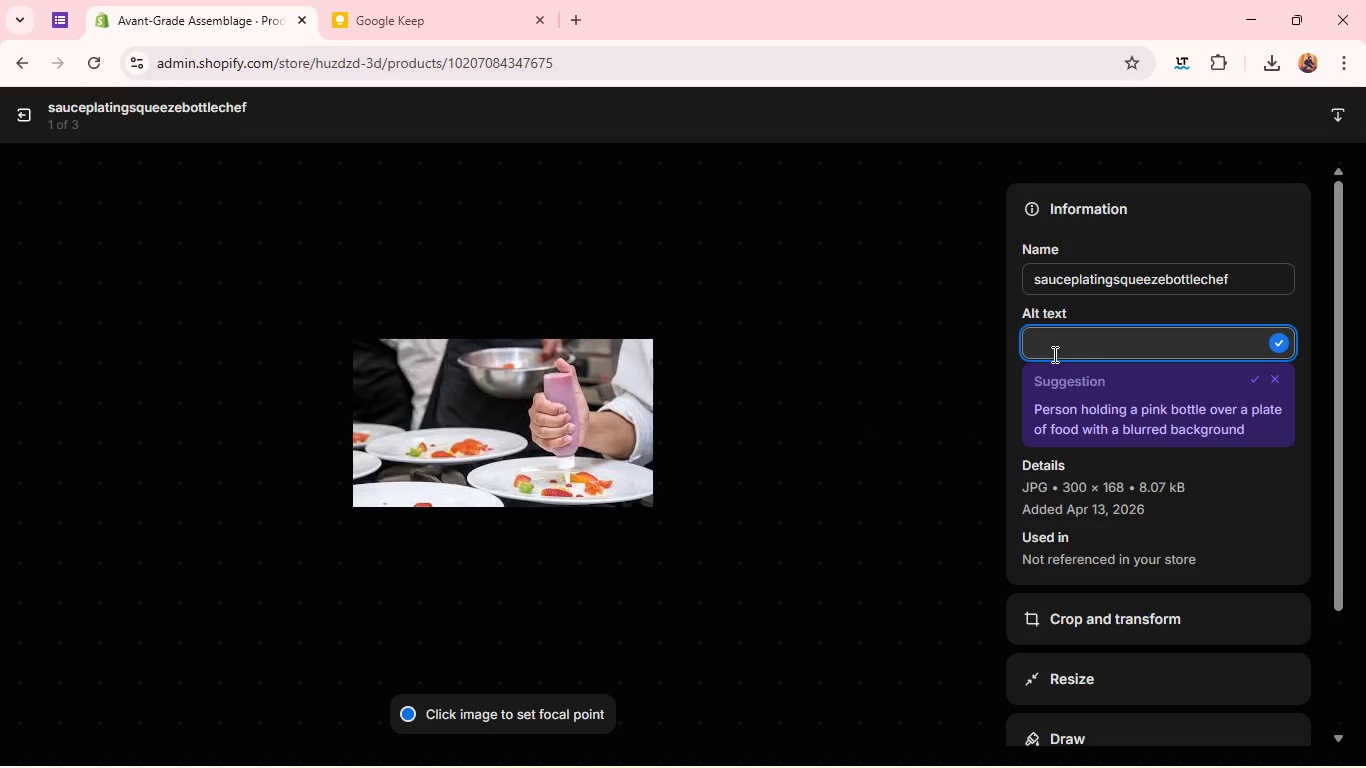 
type(sauce plating squeeze v)
key(Backspace)
type(bottle chef )
 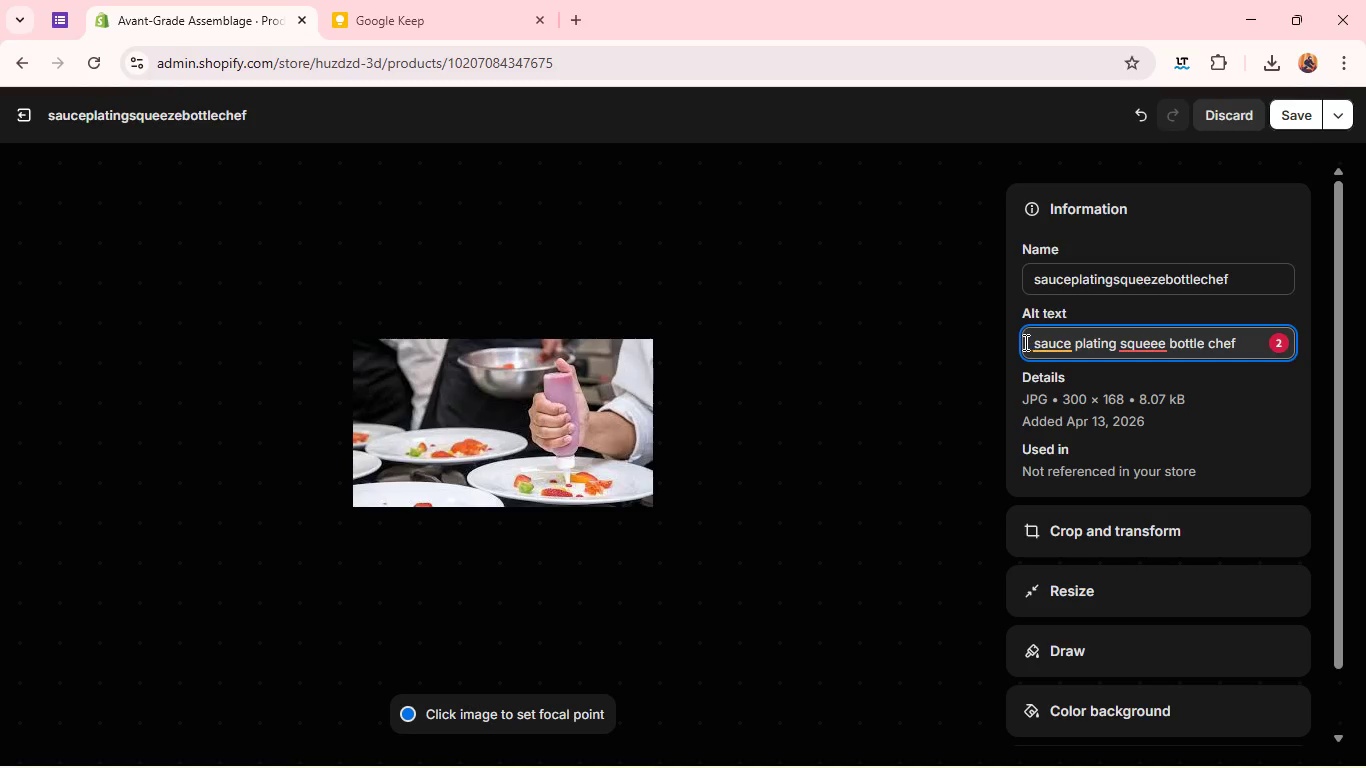 
double_click([1044, 345])
 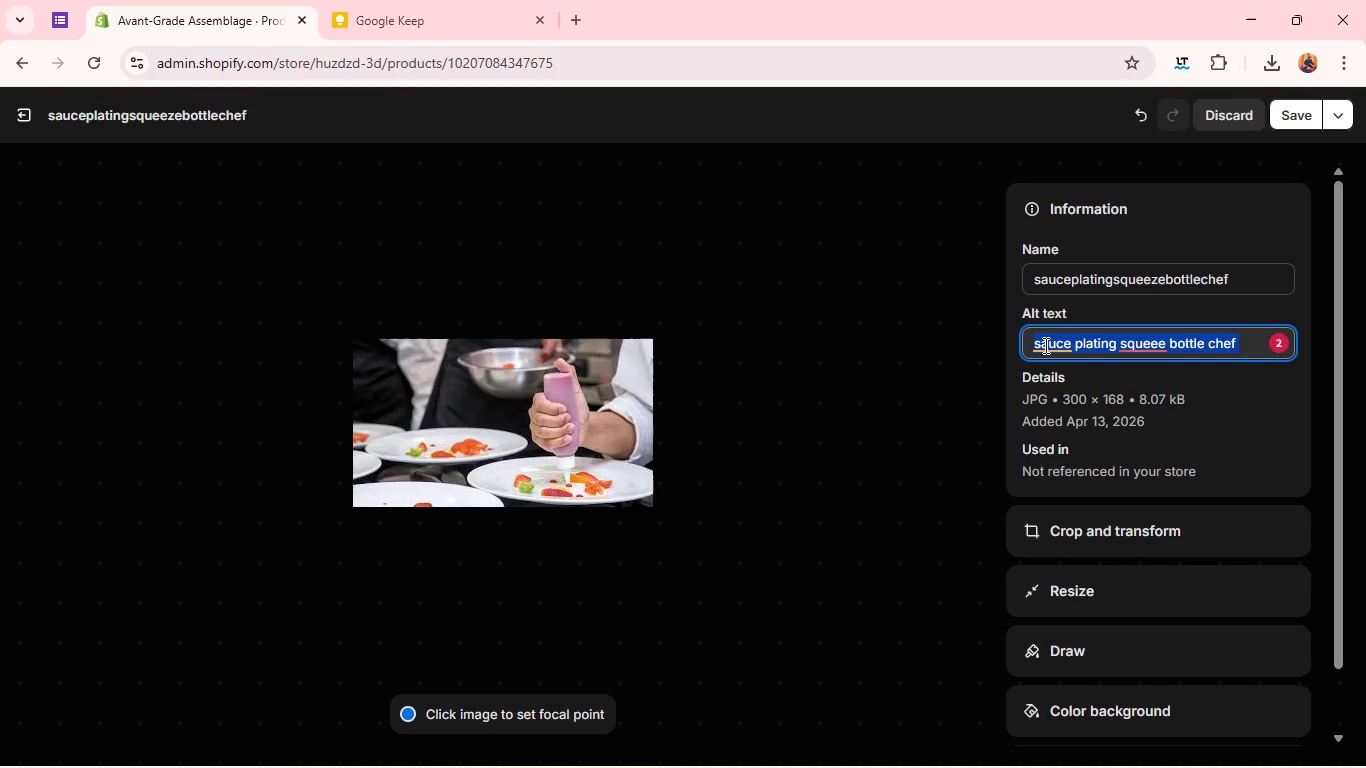 
triple_click([1044, 345])
 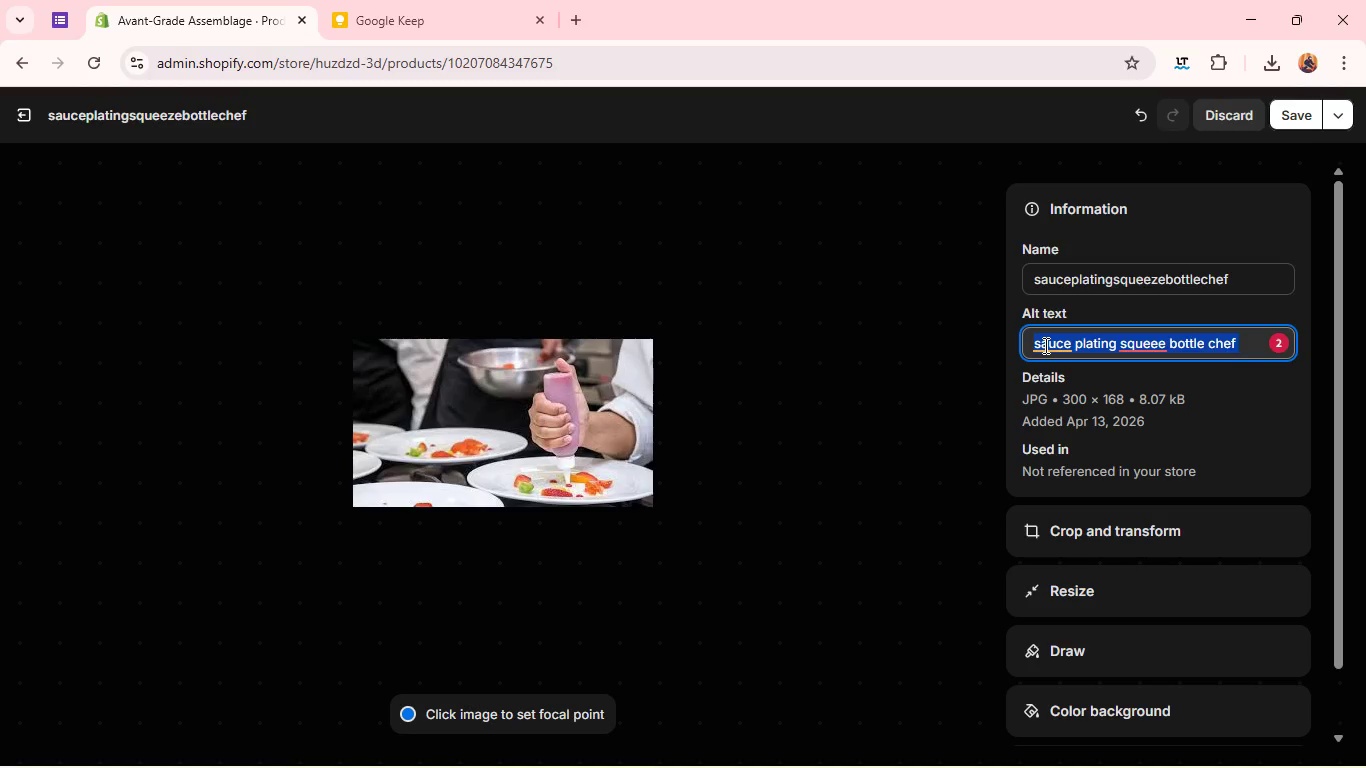 
left_click([1044, 345])
 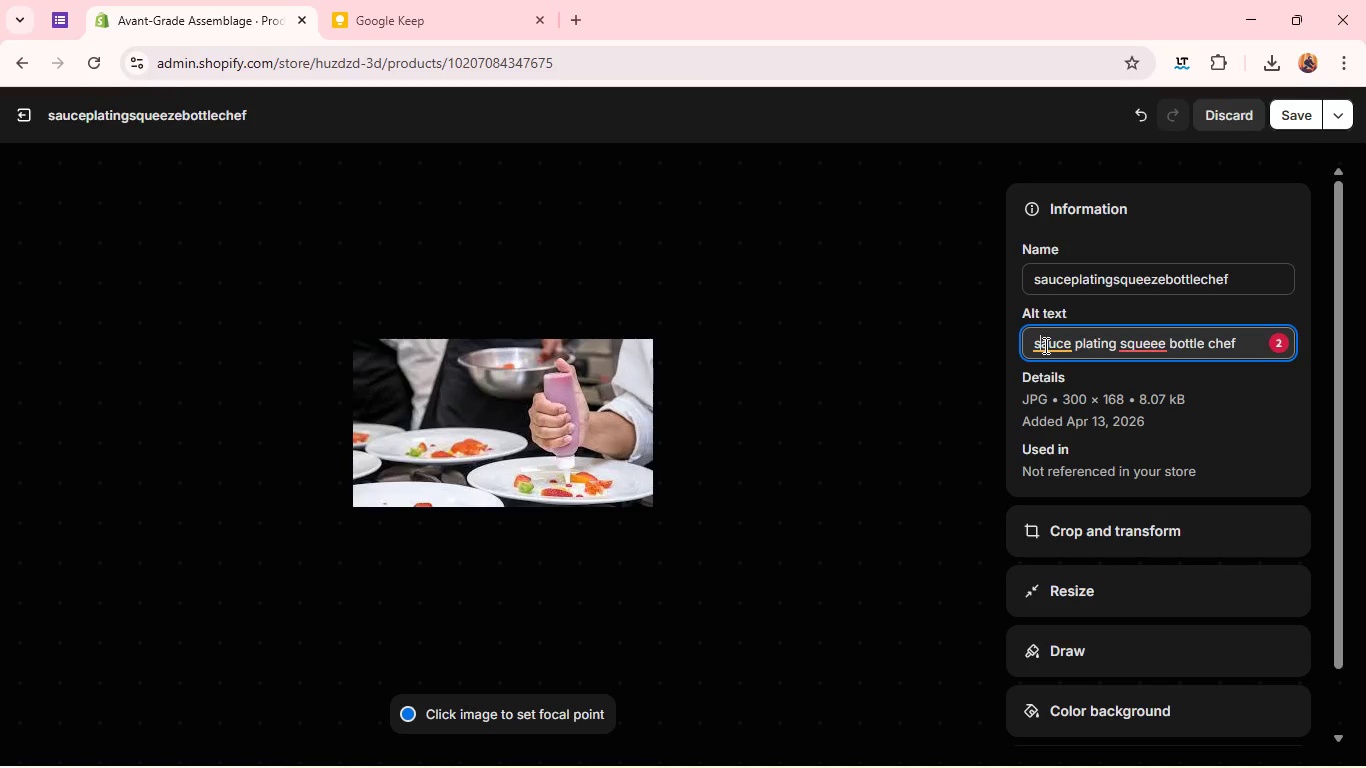 
left_click([1044, 345])
 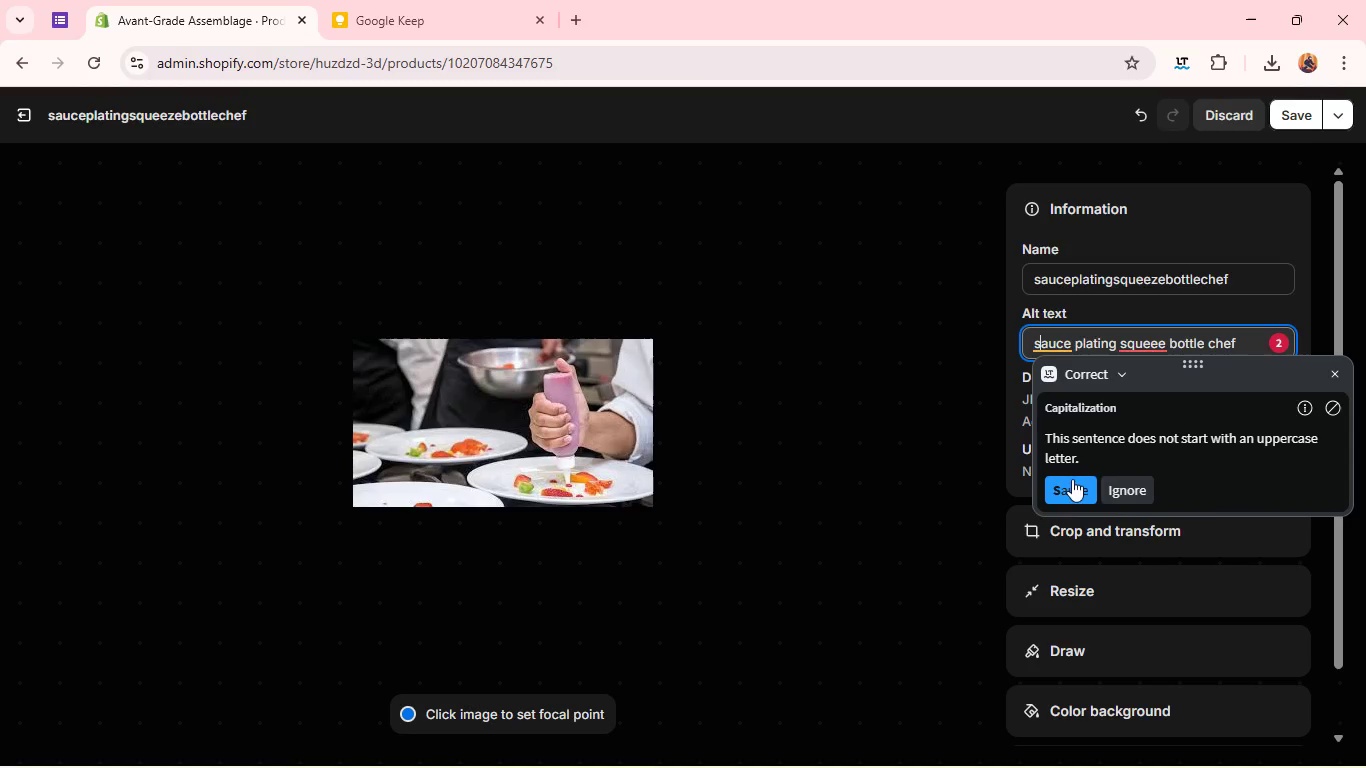 
left_click([1069, 488])
 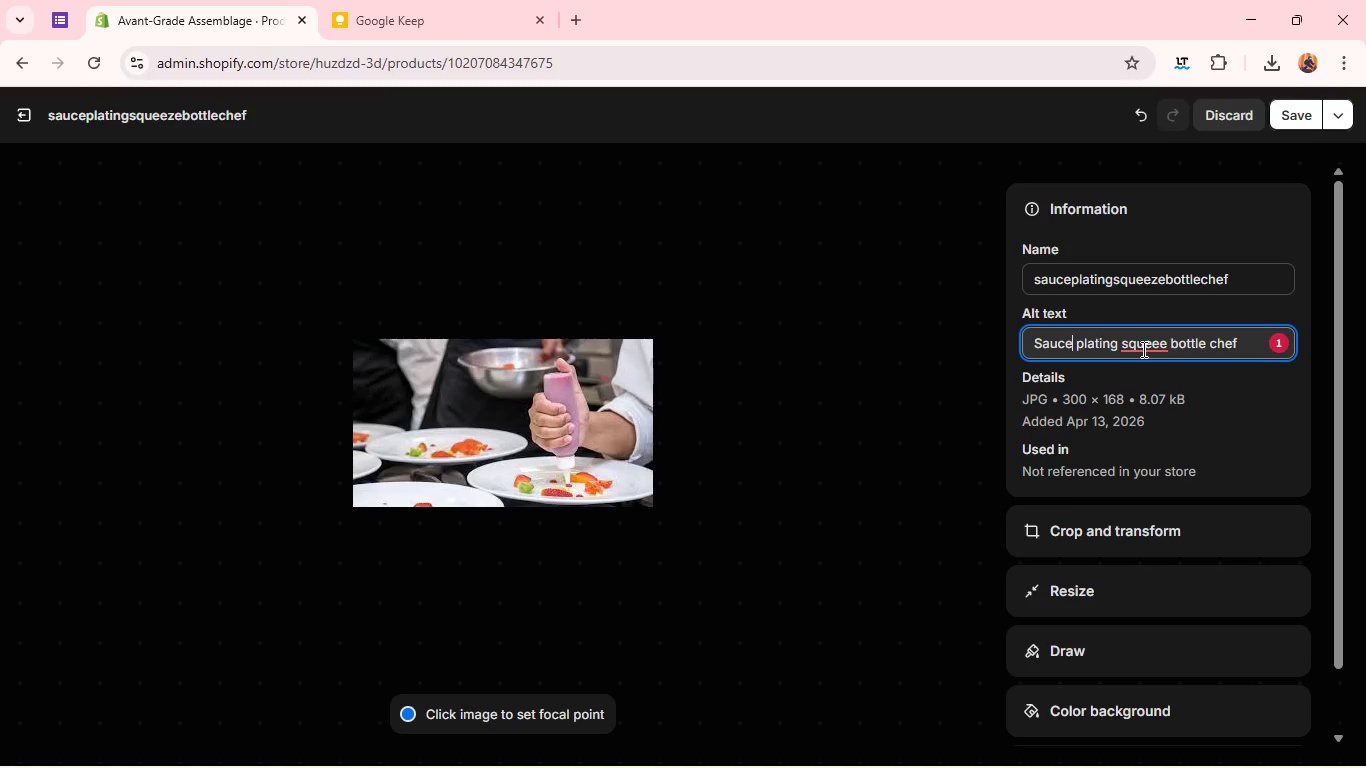 
left_click([1142, 349])
 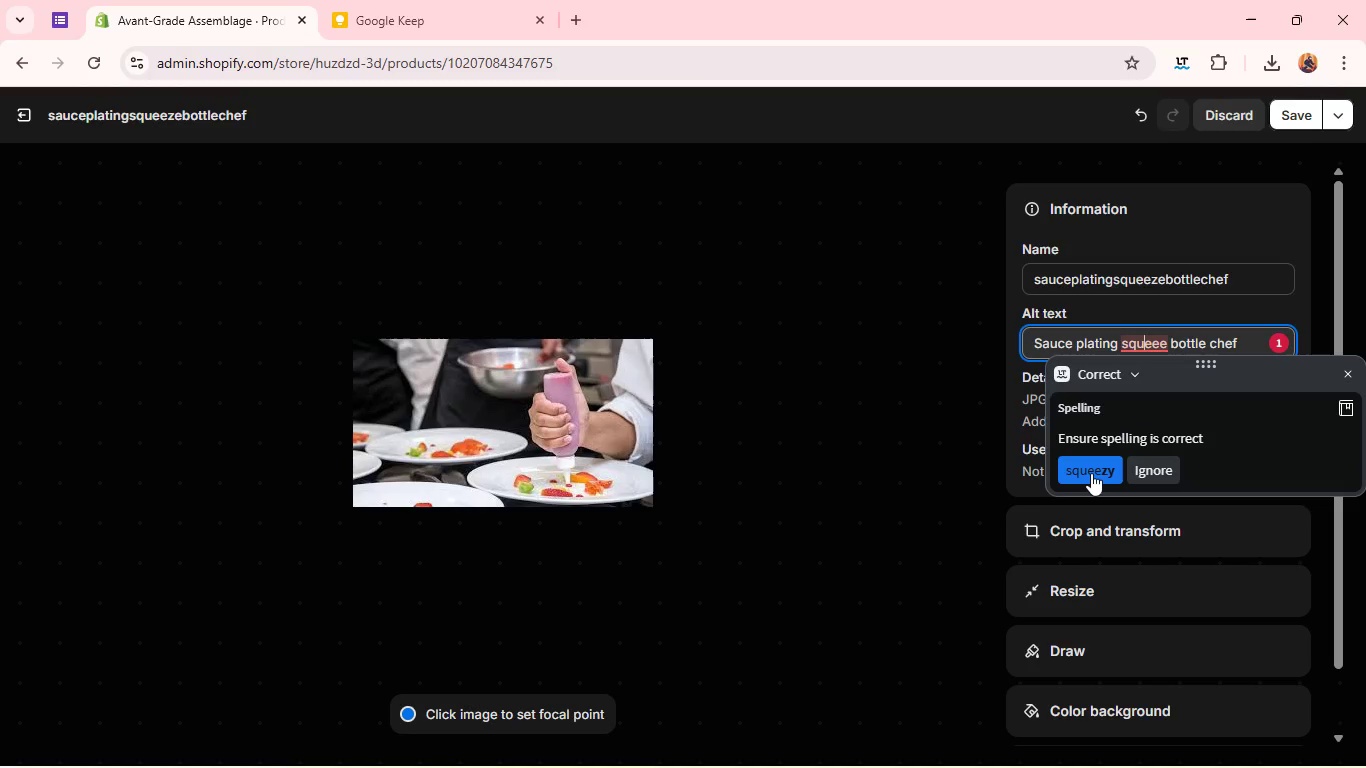 
left_click([1091, 473])
 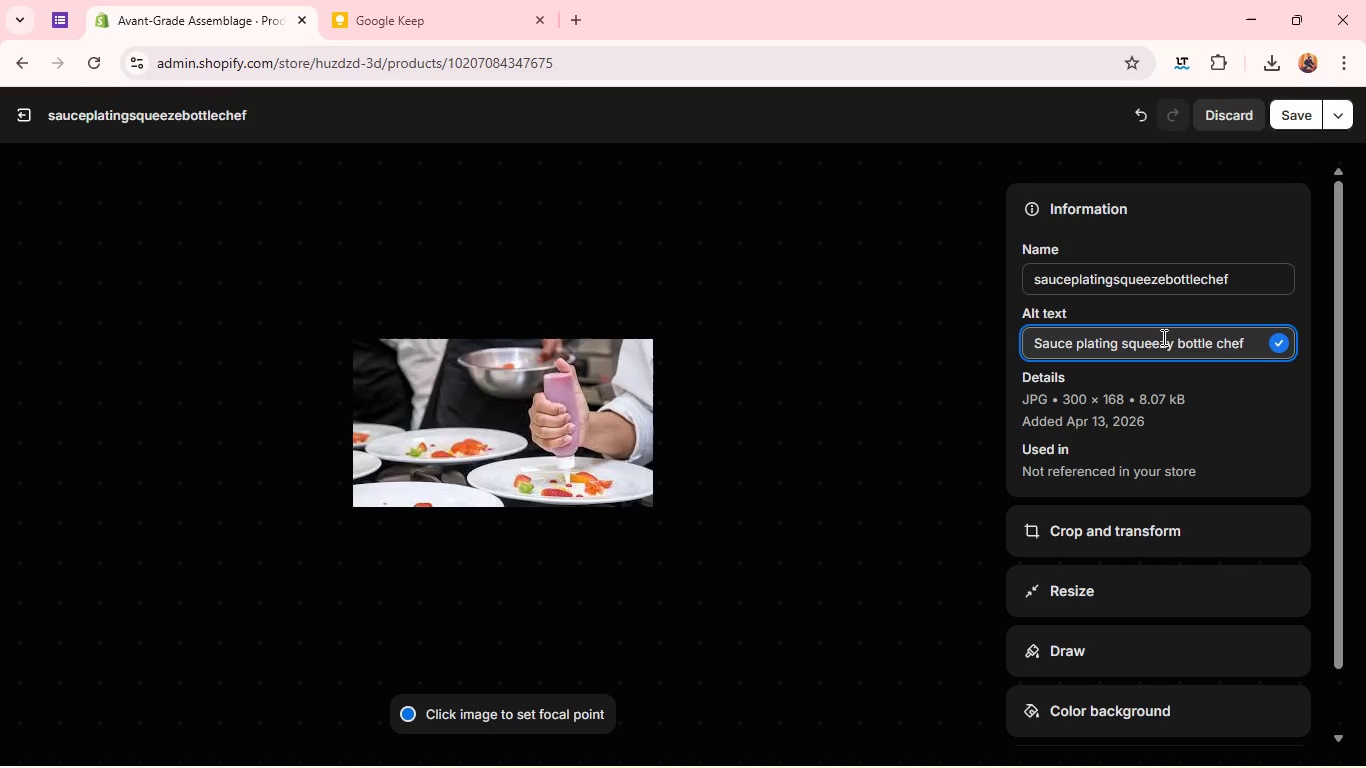 
key(Backspace)
 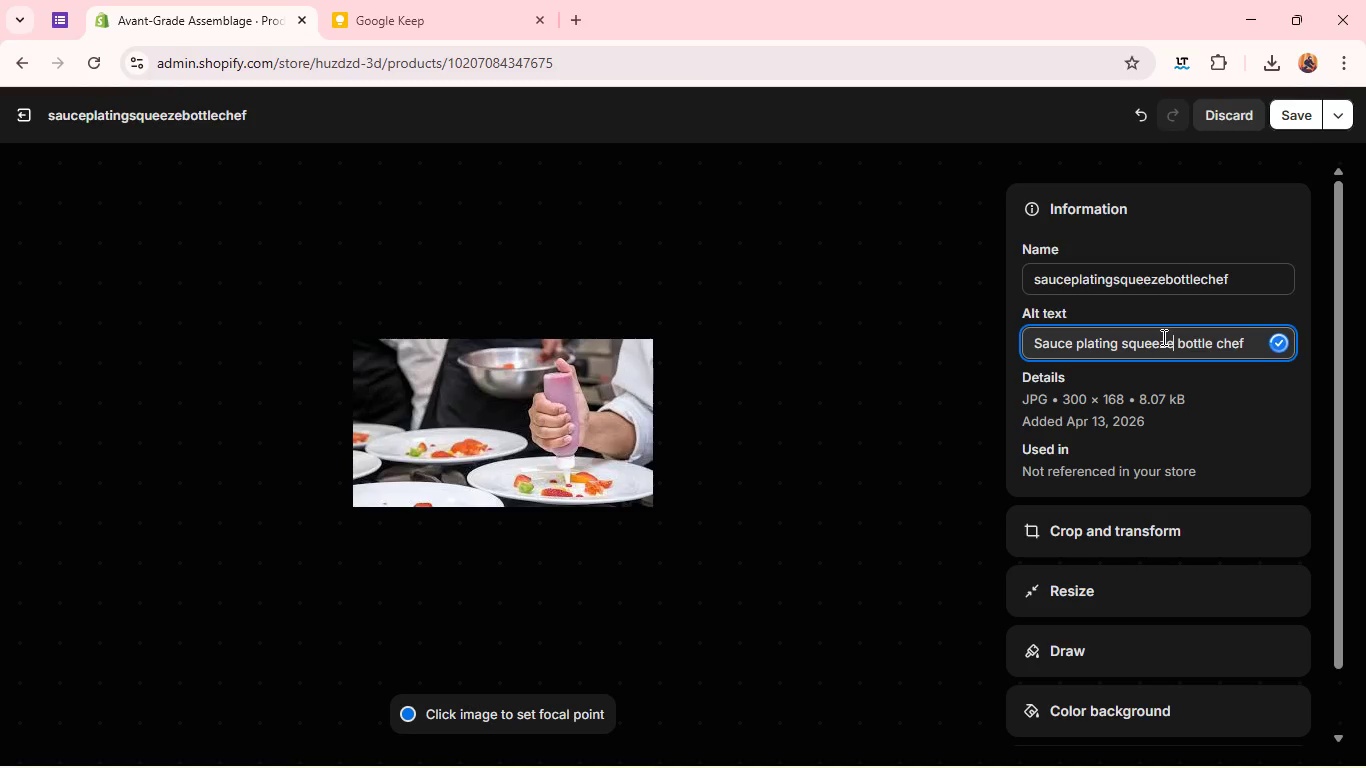 
key(E)
 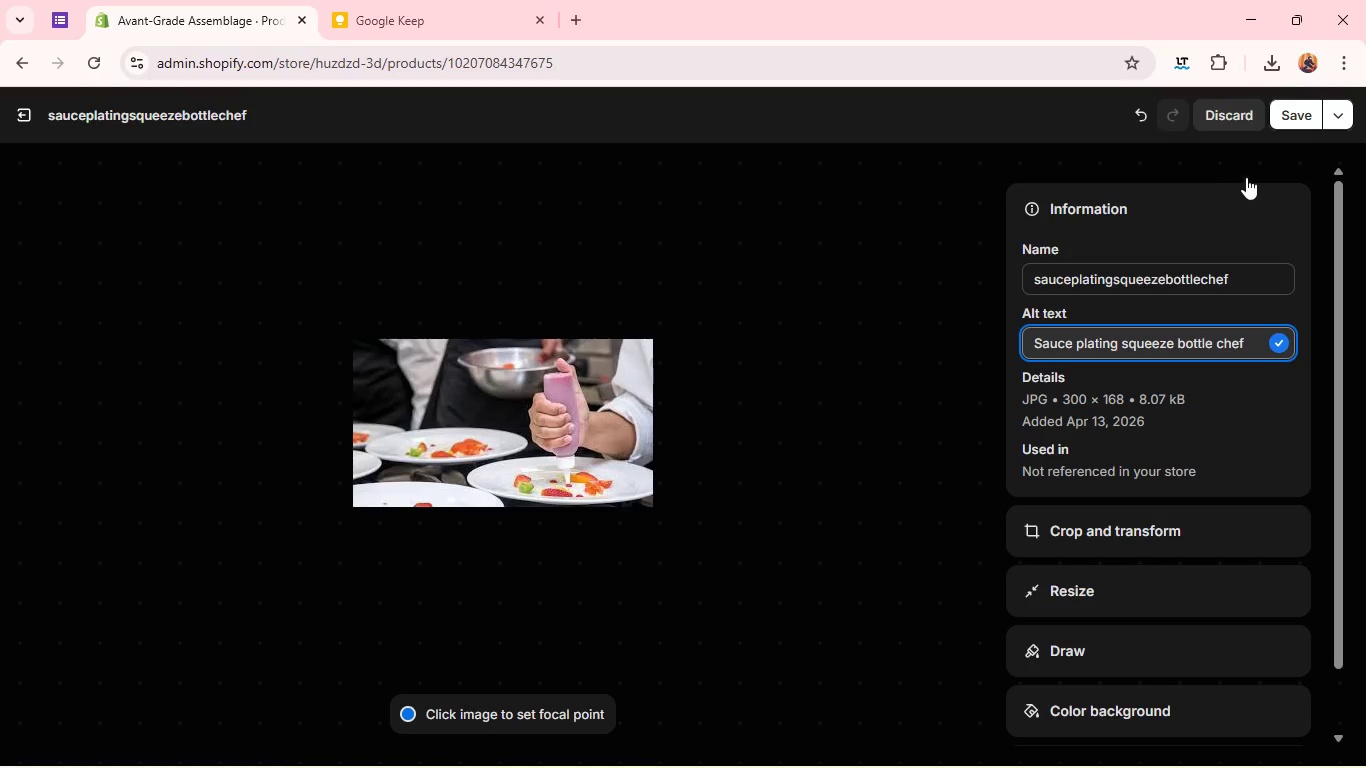 
left_click([1289, 116])
 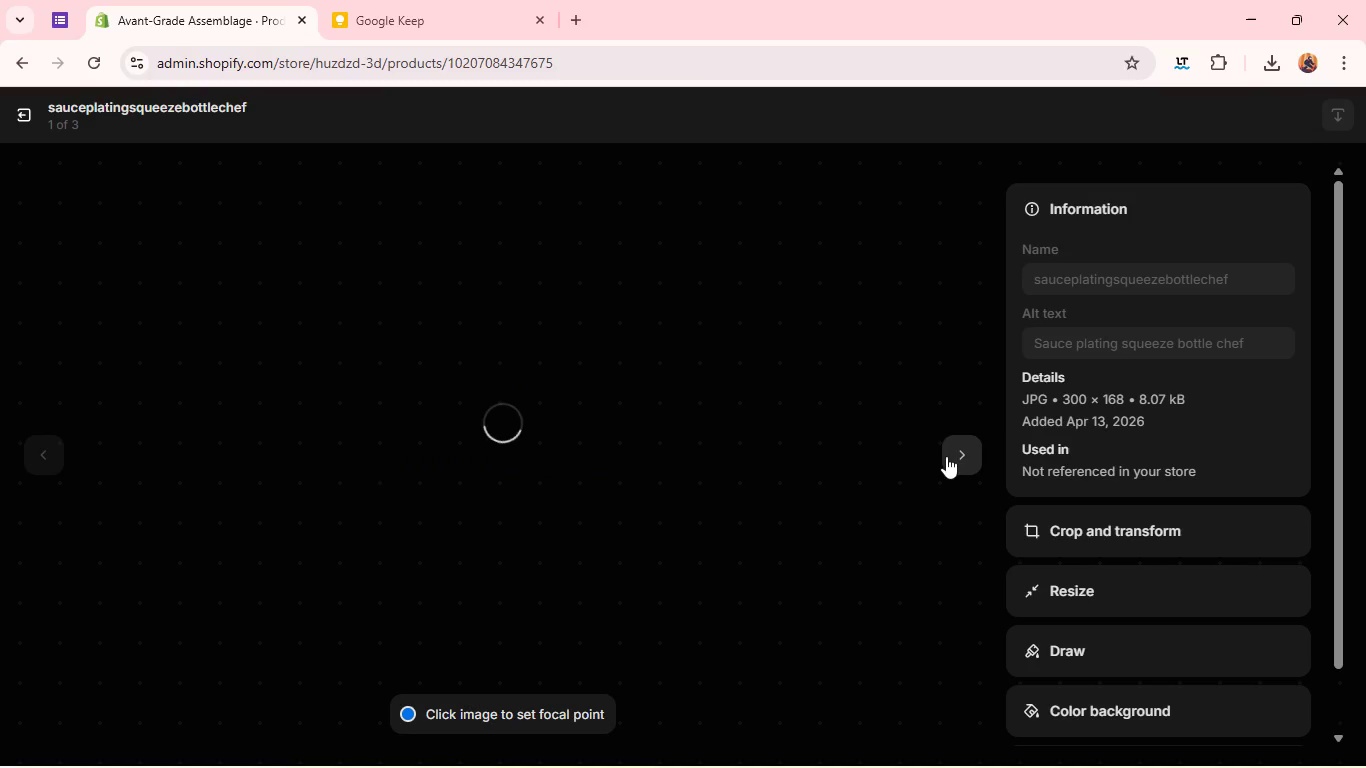 
left_click([957, 459])
 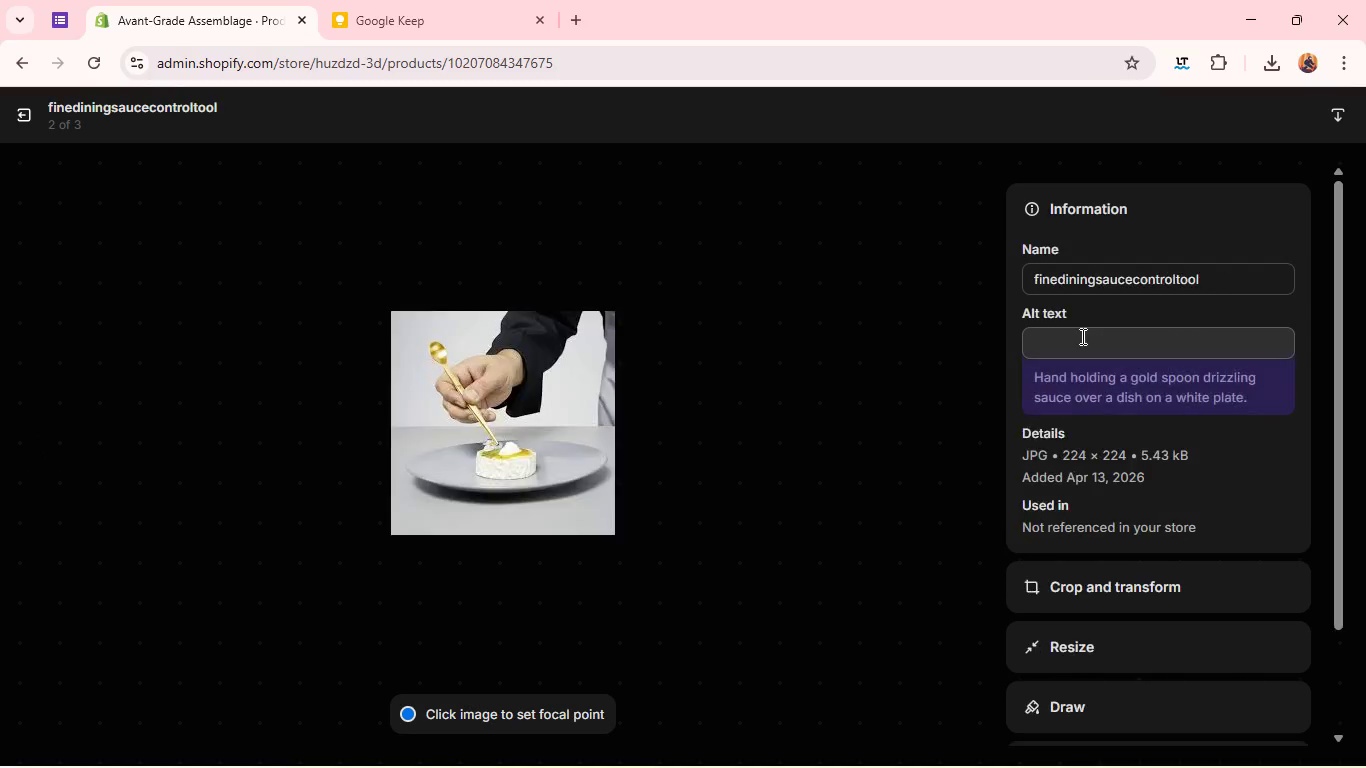 
left_click([1081, 336])
 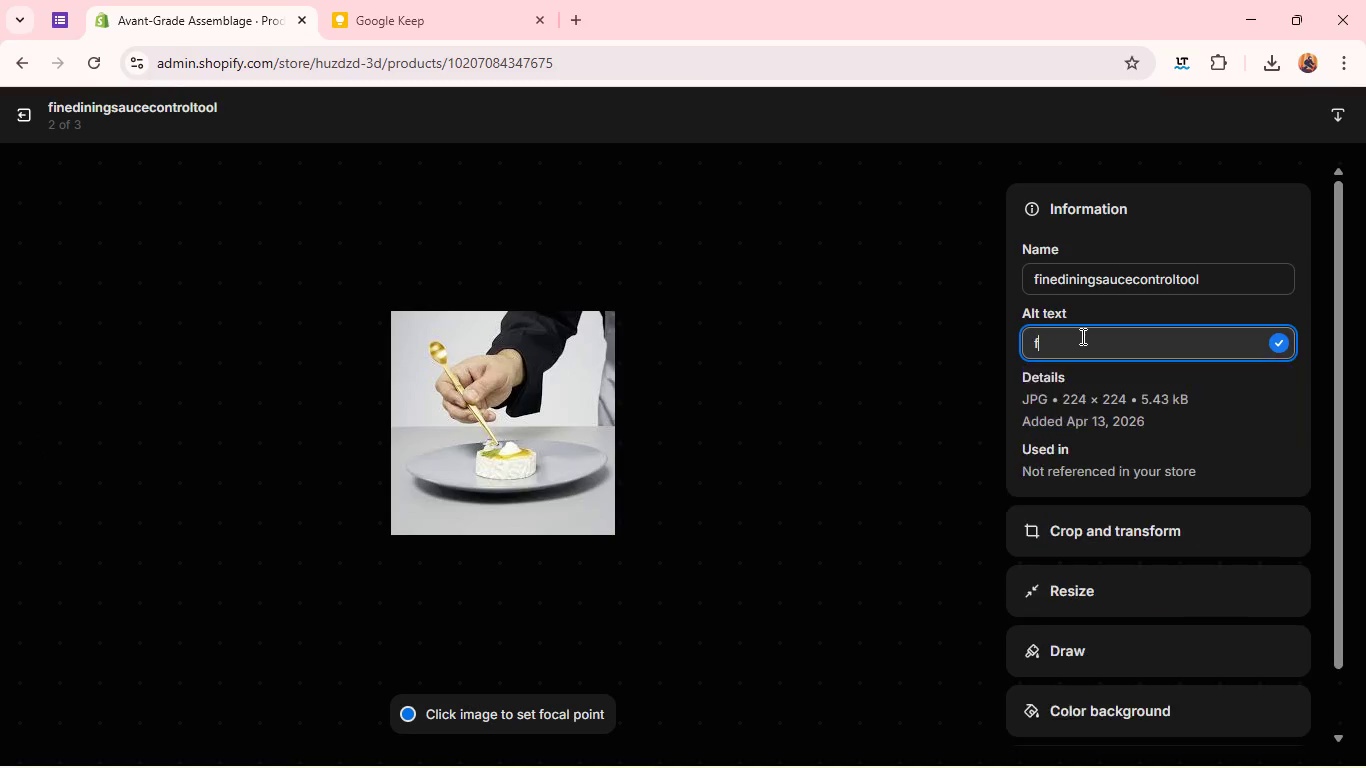 
type(fine dining sauce control tool)
 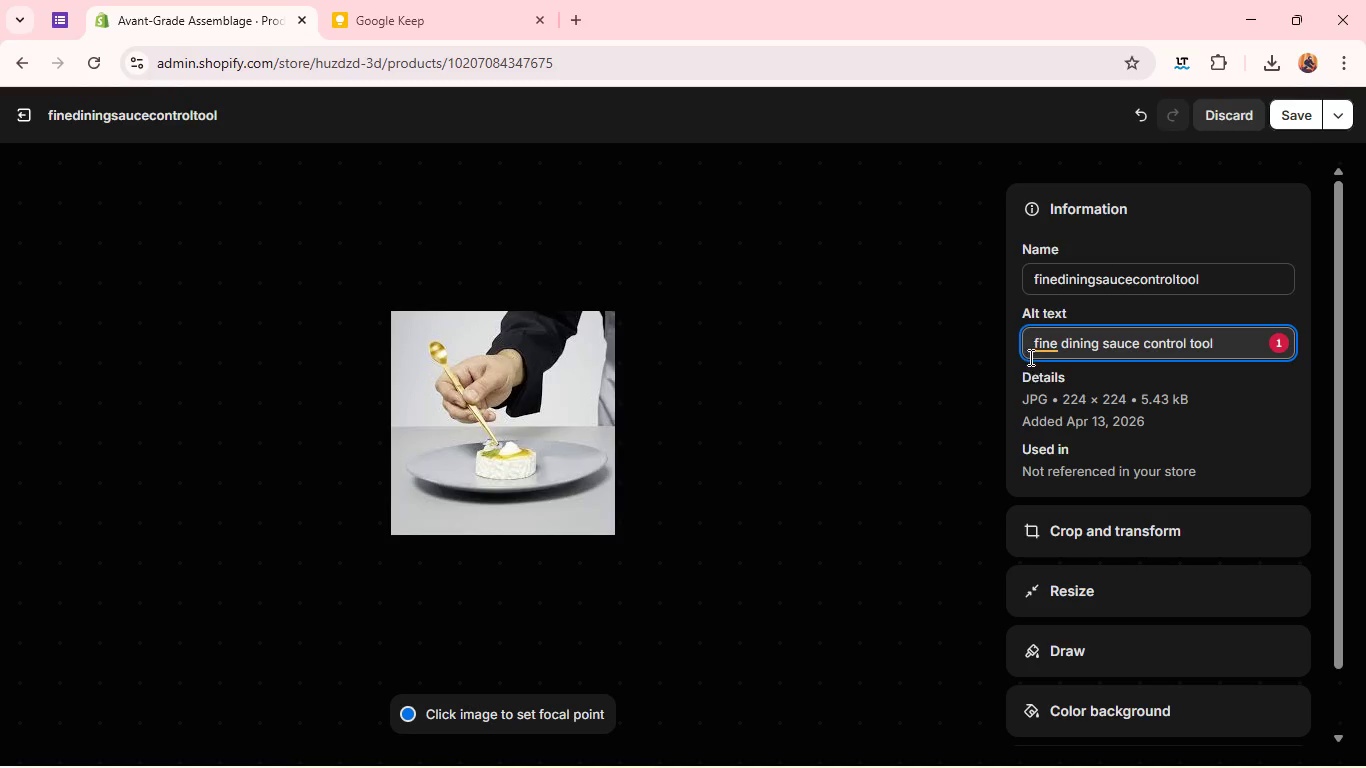 
left_click([1038, 350])
 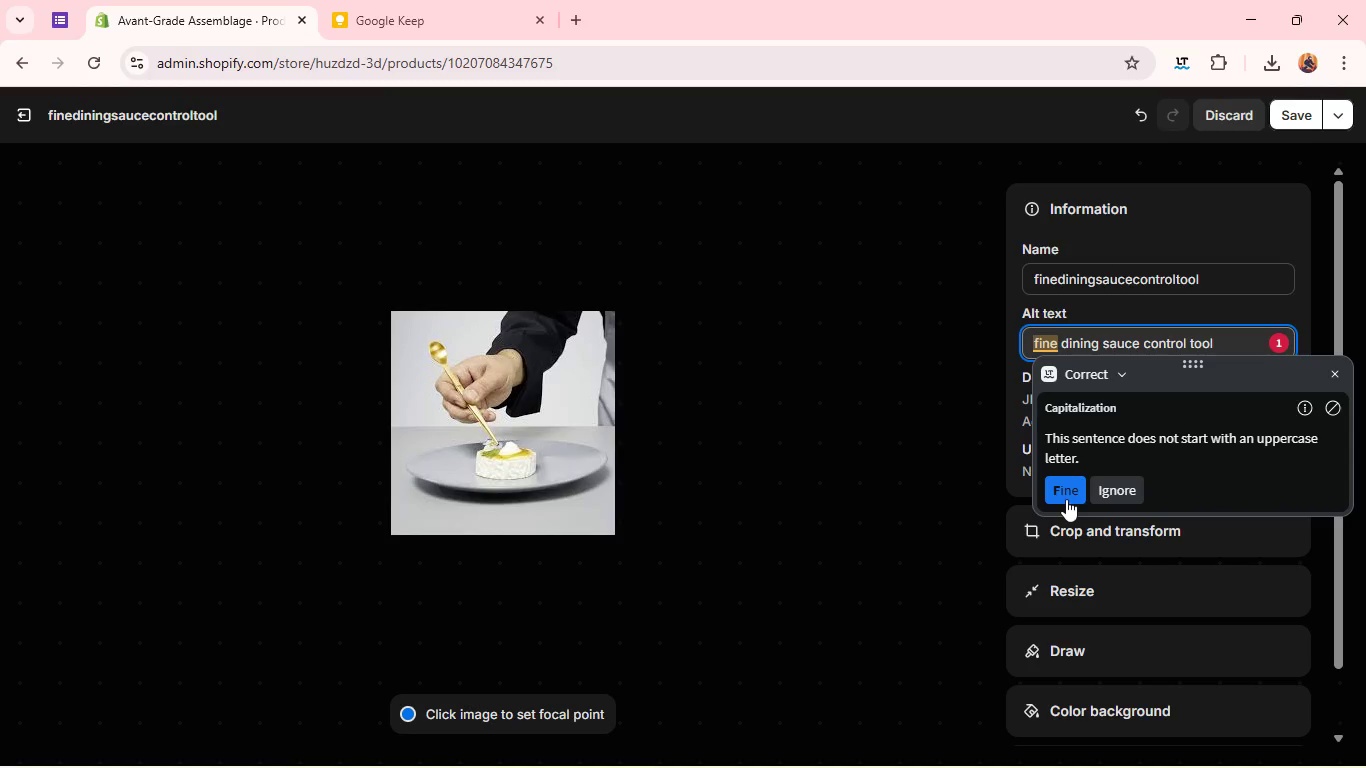 
left_click([1066, 499])
 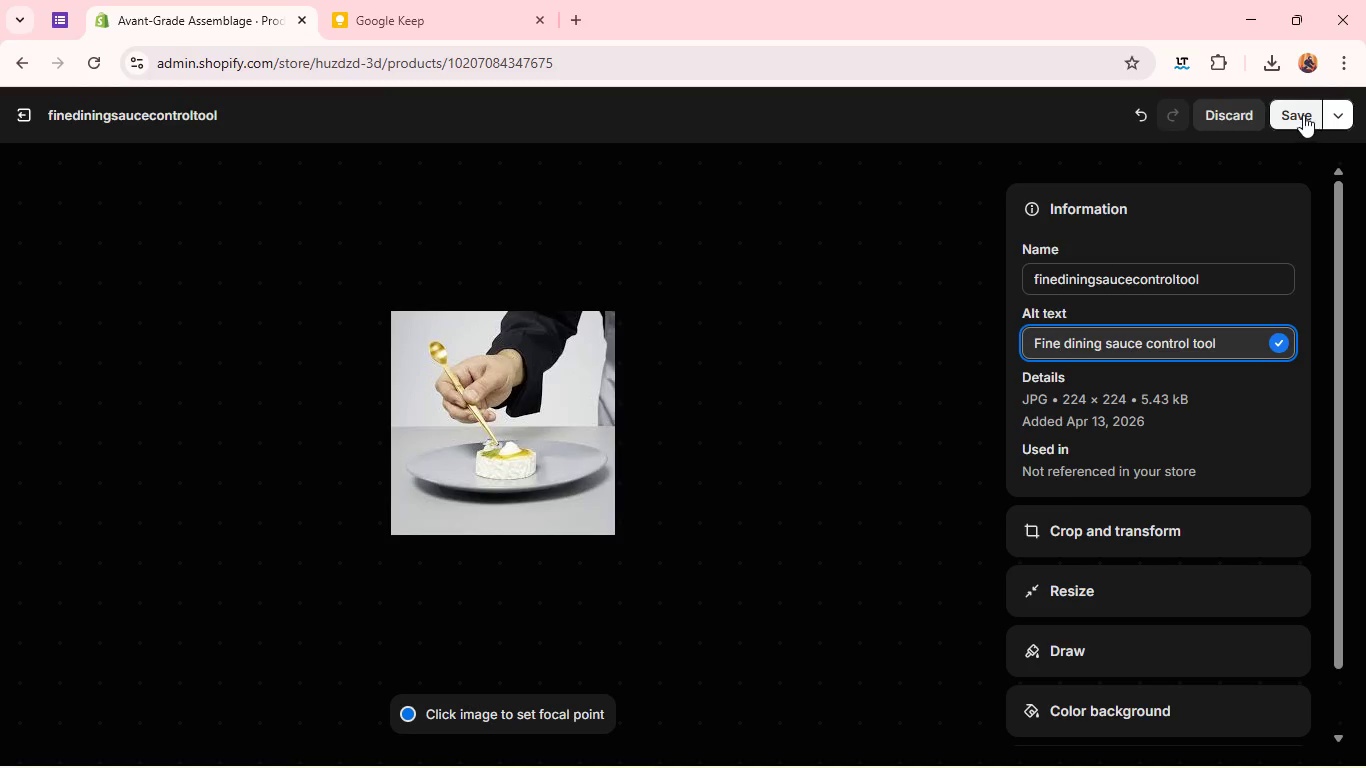 
left_click([1303, 115])
 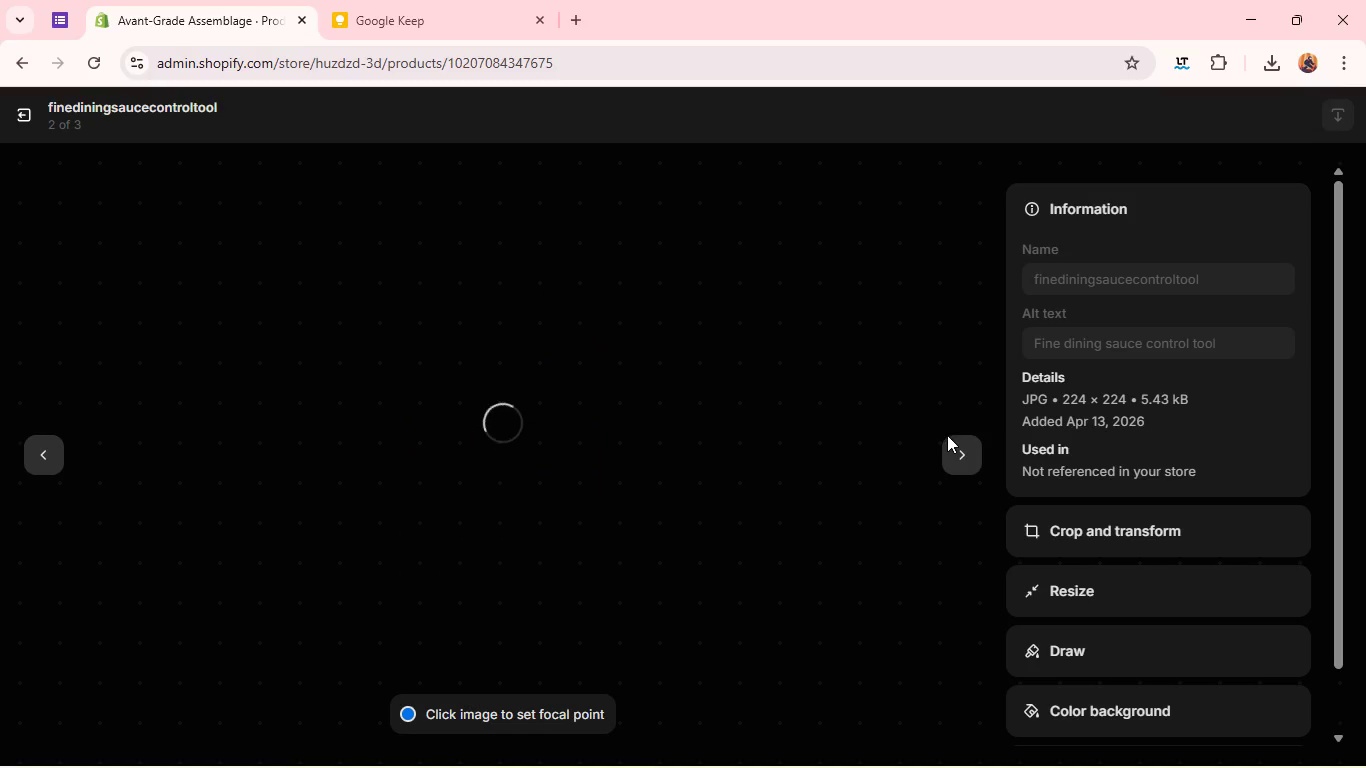 
left_click_drag(start_coordinate=[947, 435], to_coordinate=[955, 446])
 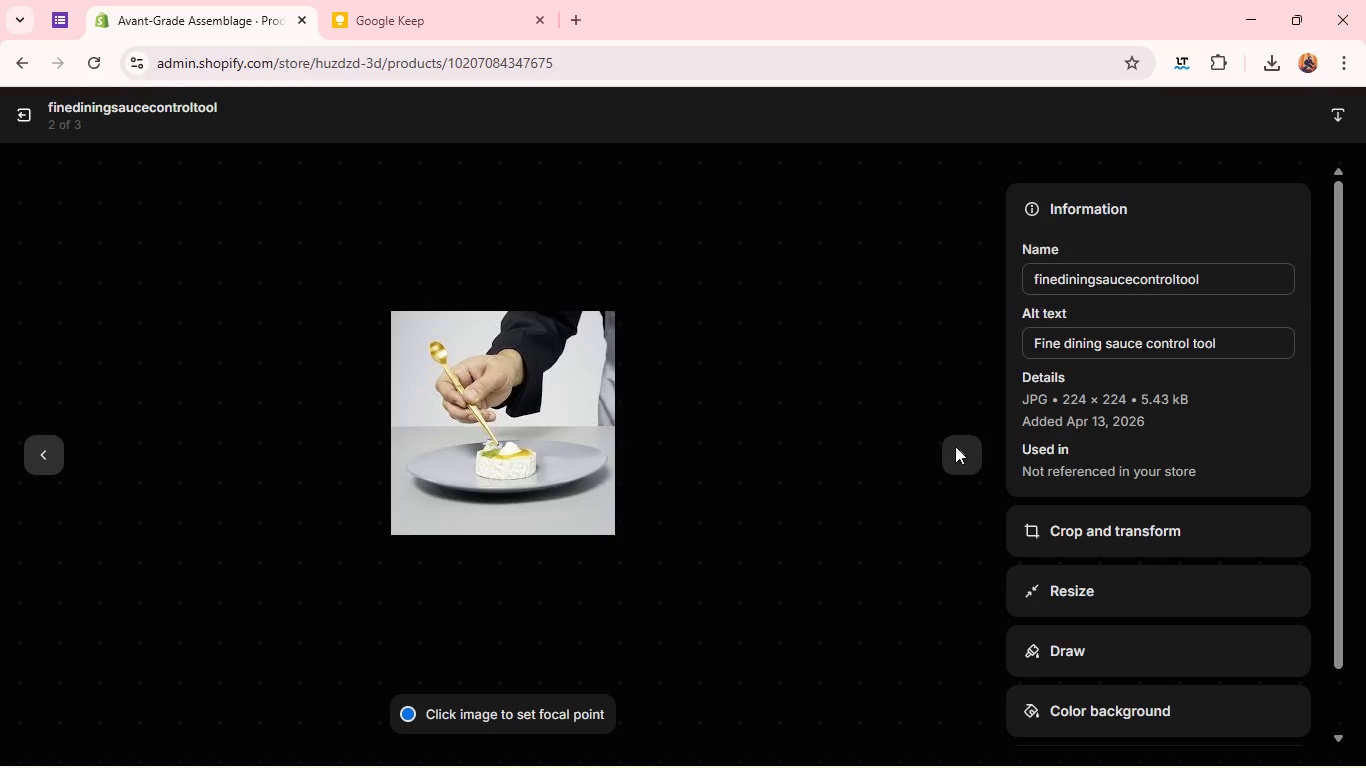 
left_click([955, 446])
 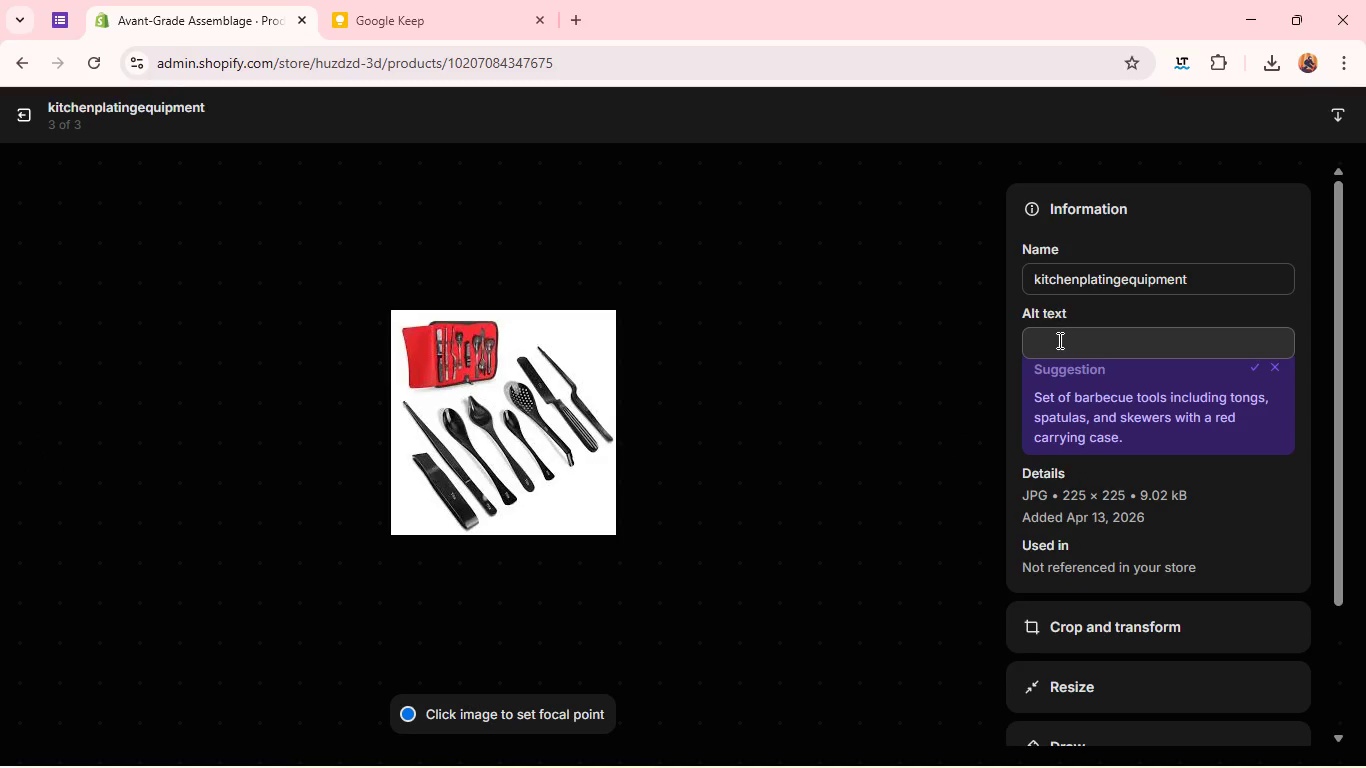 
left_click([1057, 341])
 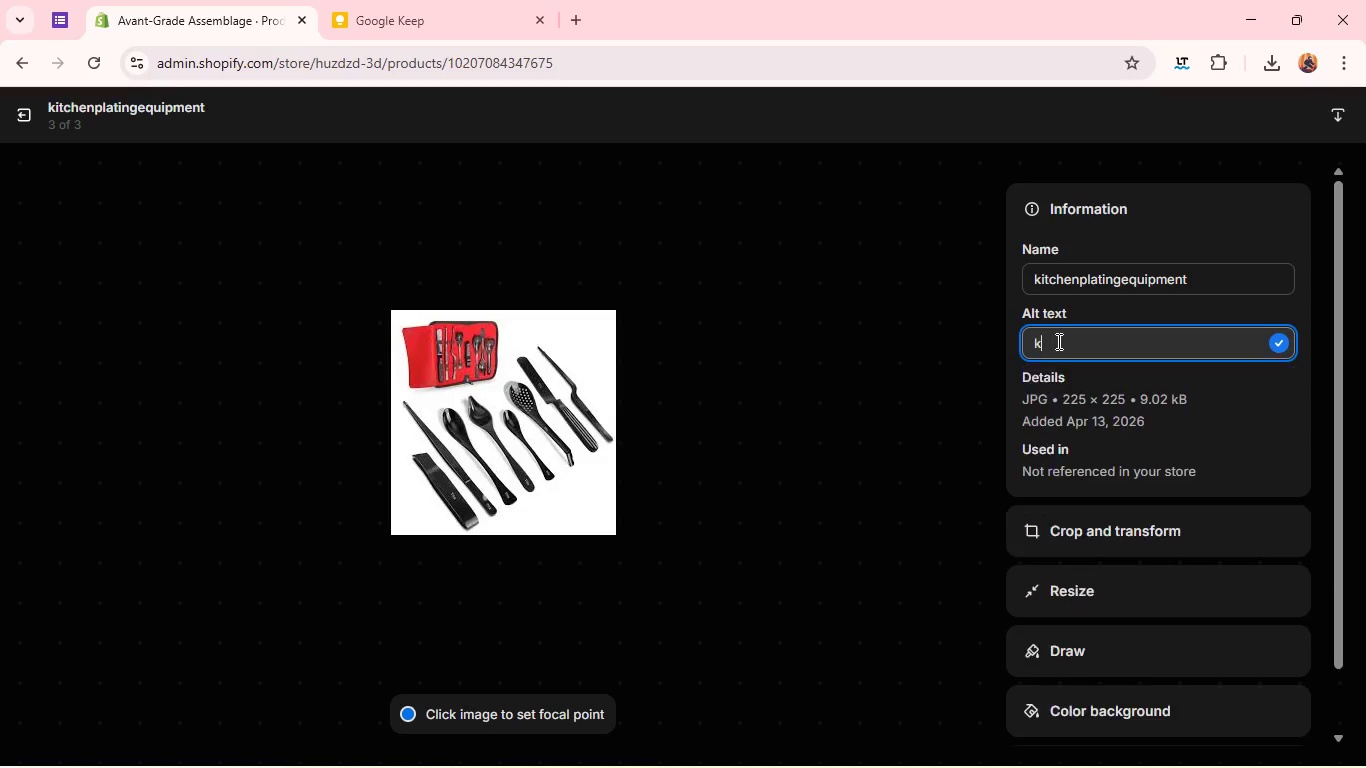 
type(k)
key(Backspace)
type(Kitchen plating w)
key(Backspace)
type(equ)
 